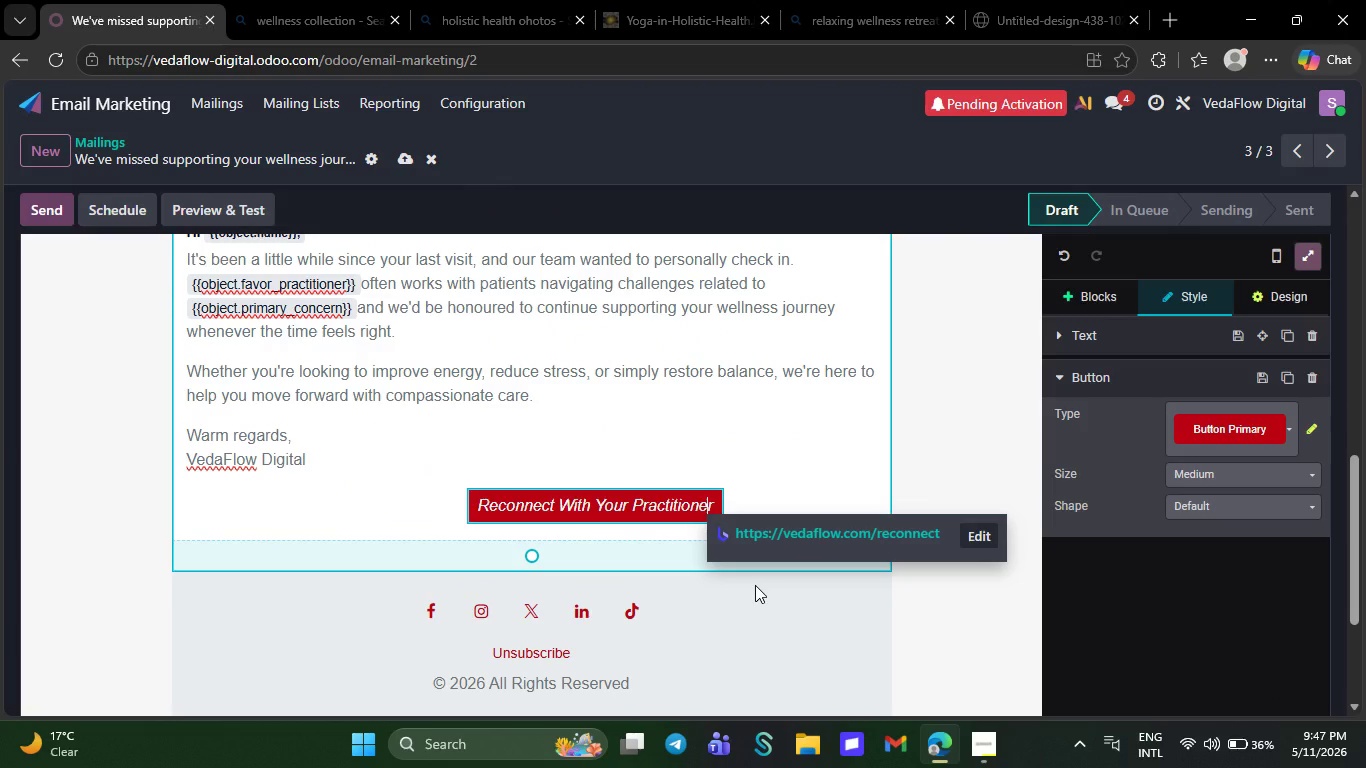 
left_click([402, 156])
 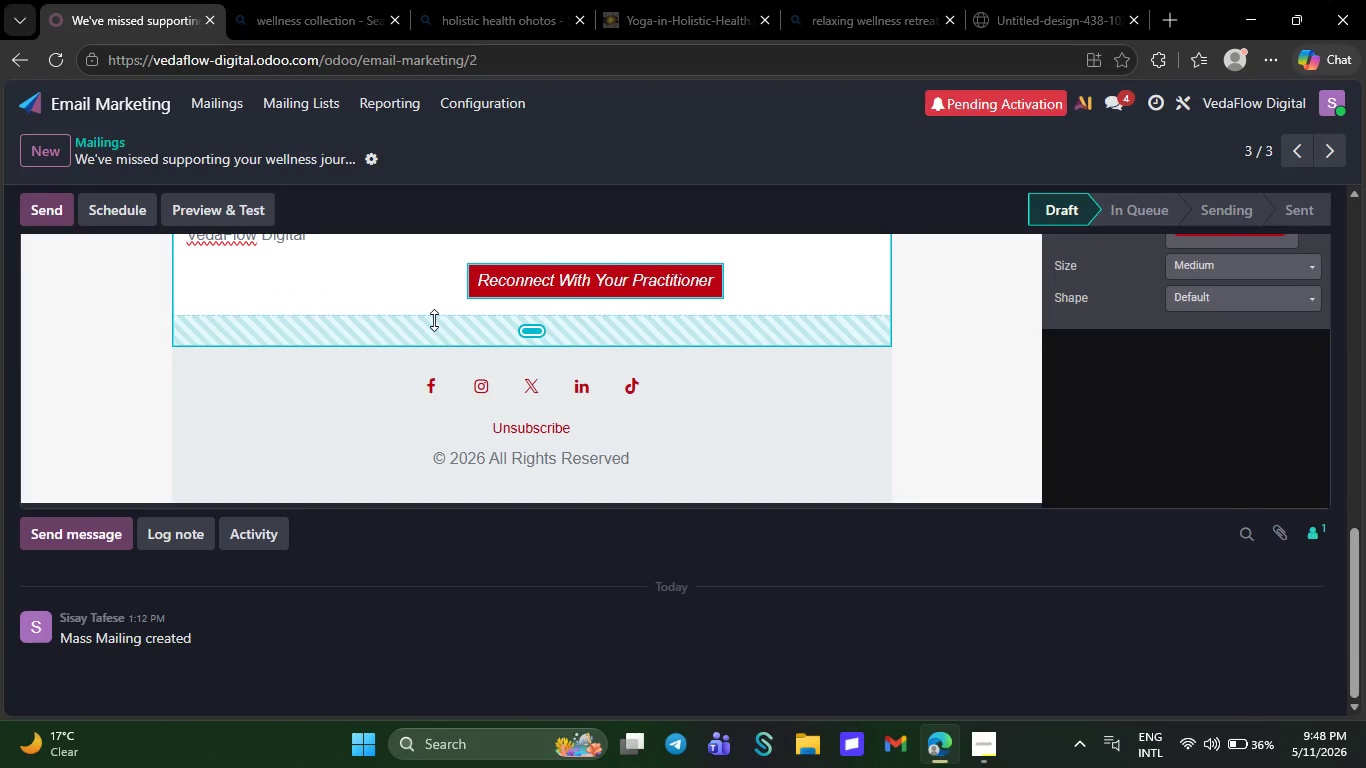 
wait(7.42)
 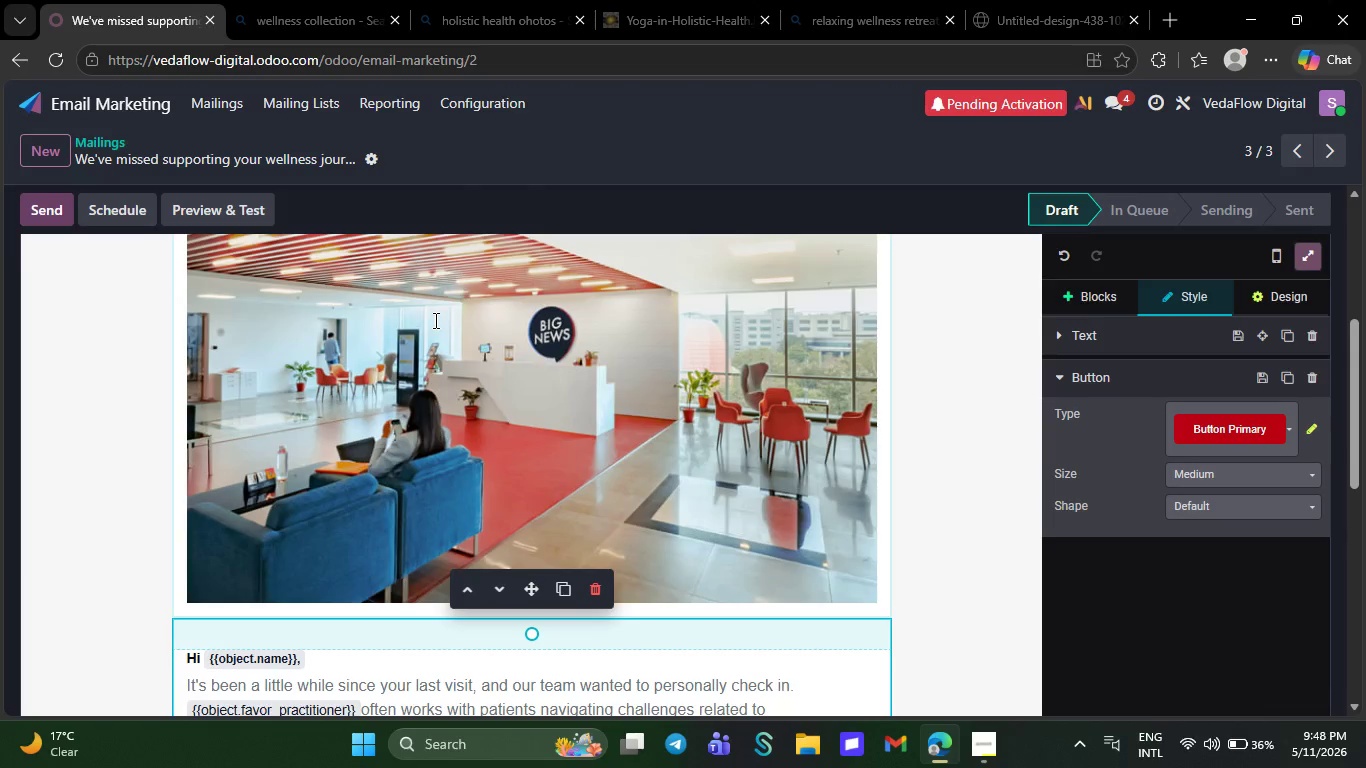 
mouse_move([520, 350])
 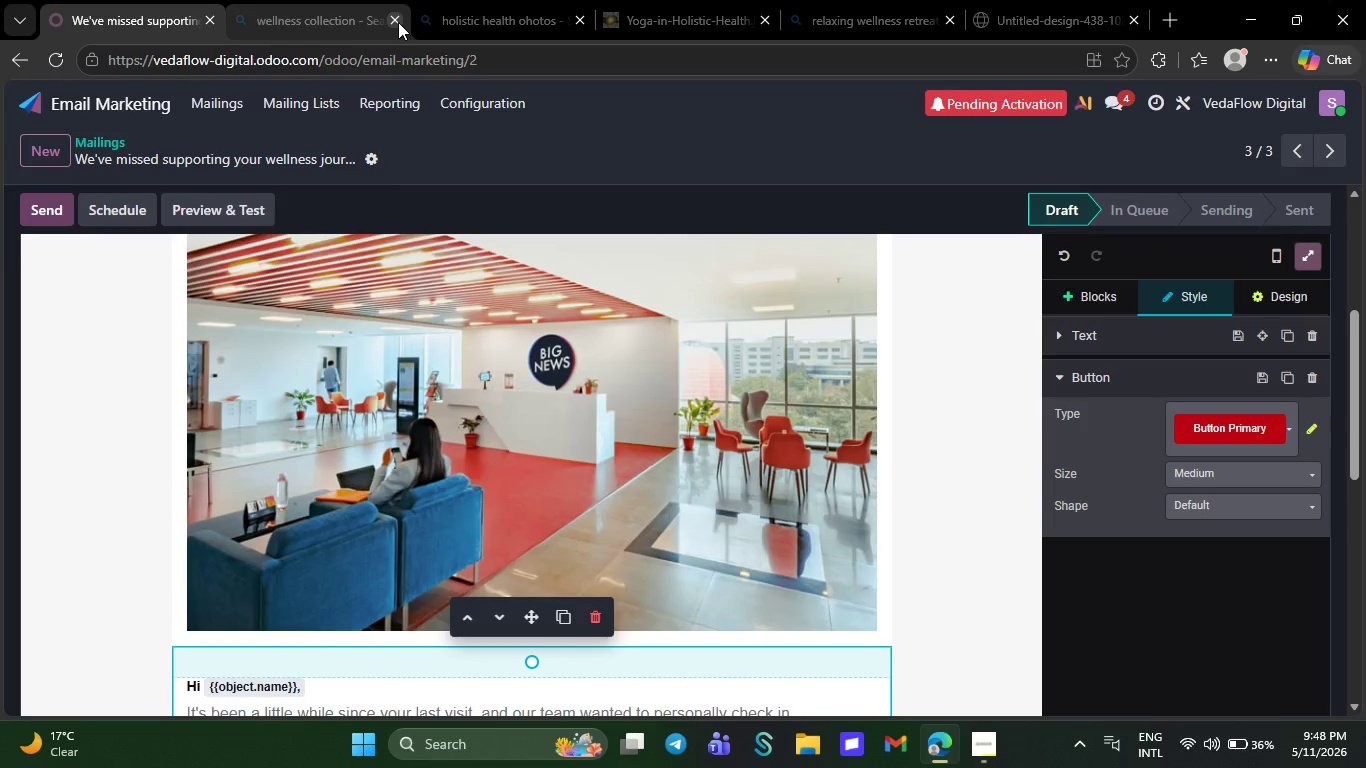 
double_click([397, 21])
 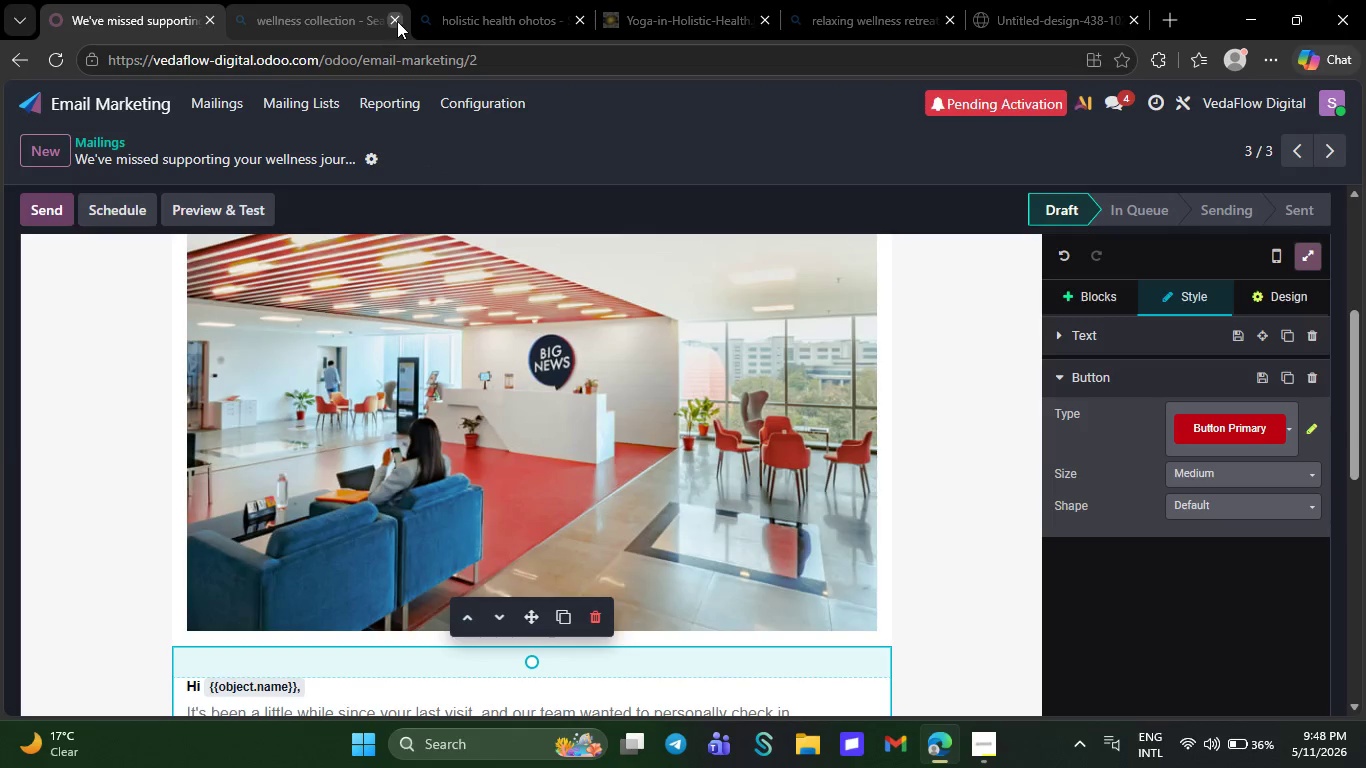 
triple_click([397, 21])
 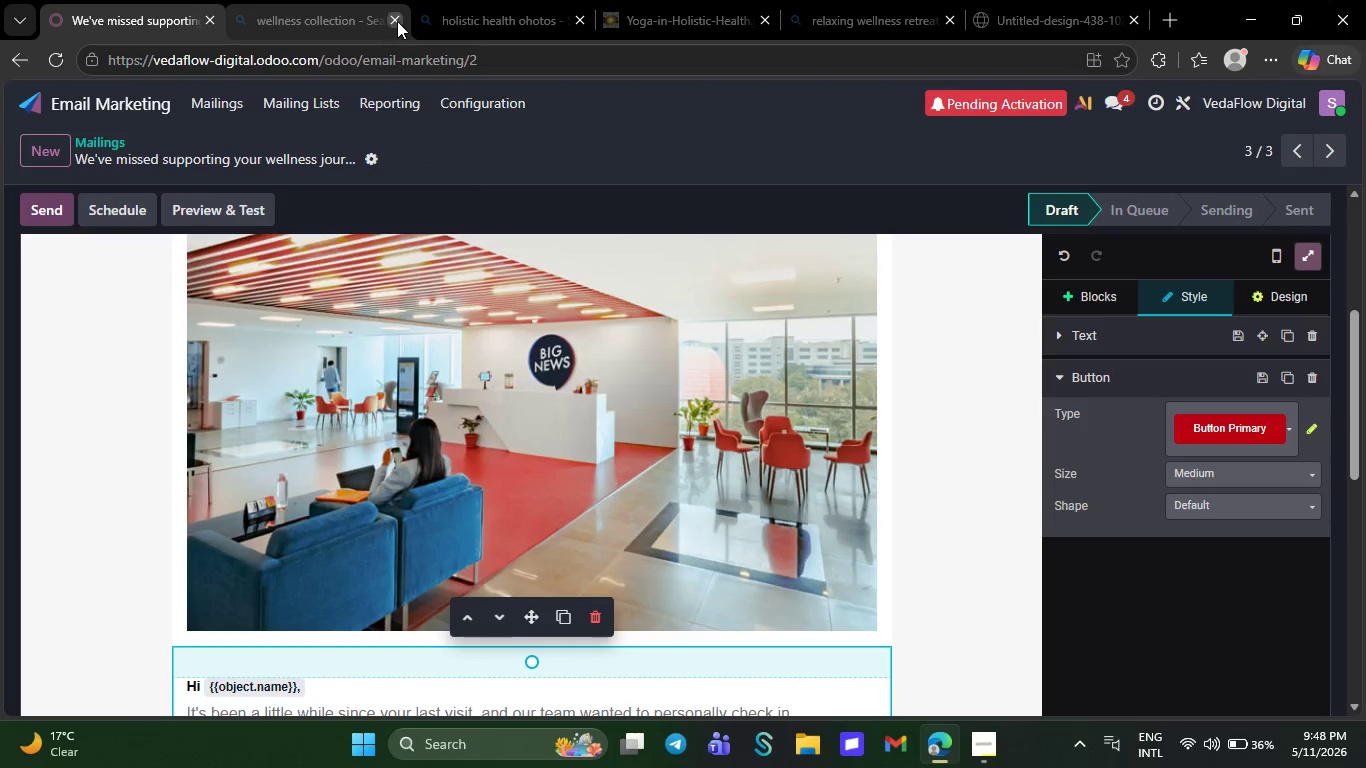 
triple_click([397, 21])
 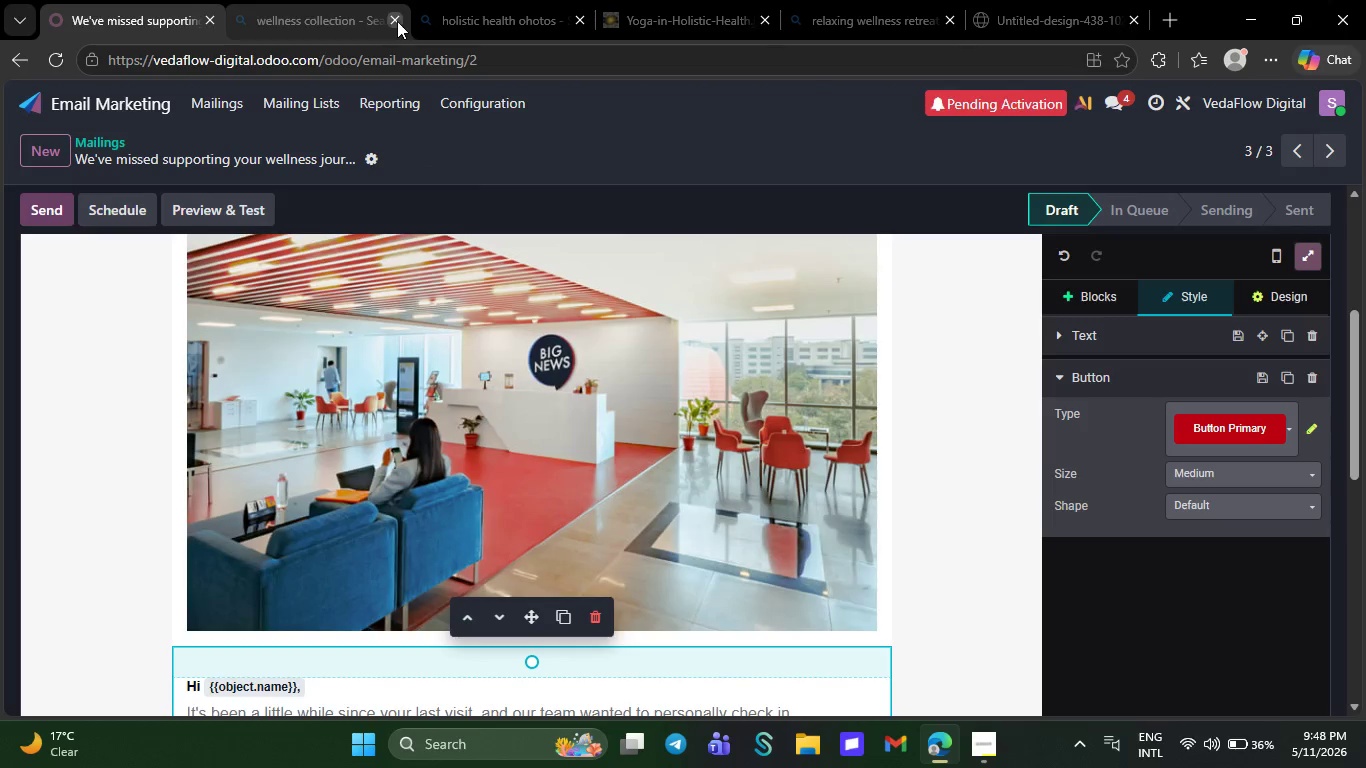 
triple_click([397, 21])
 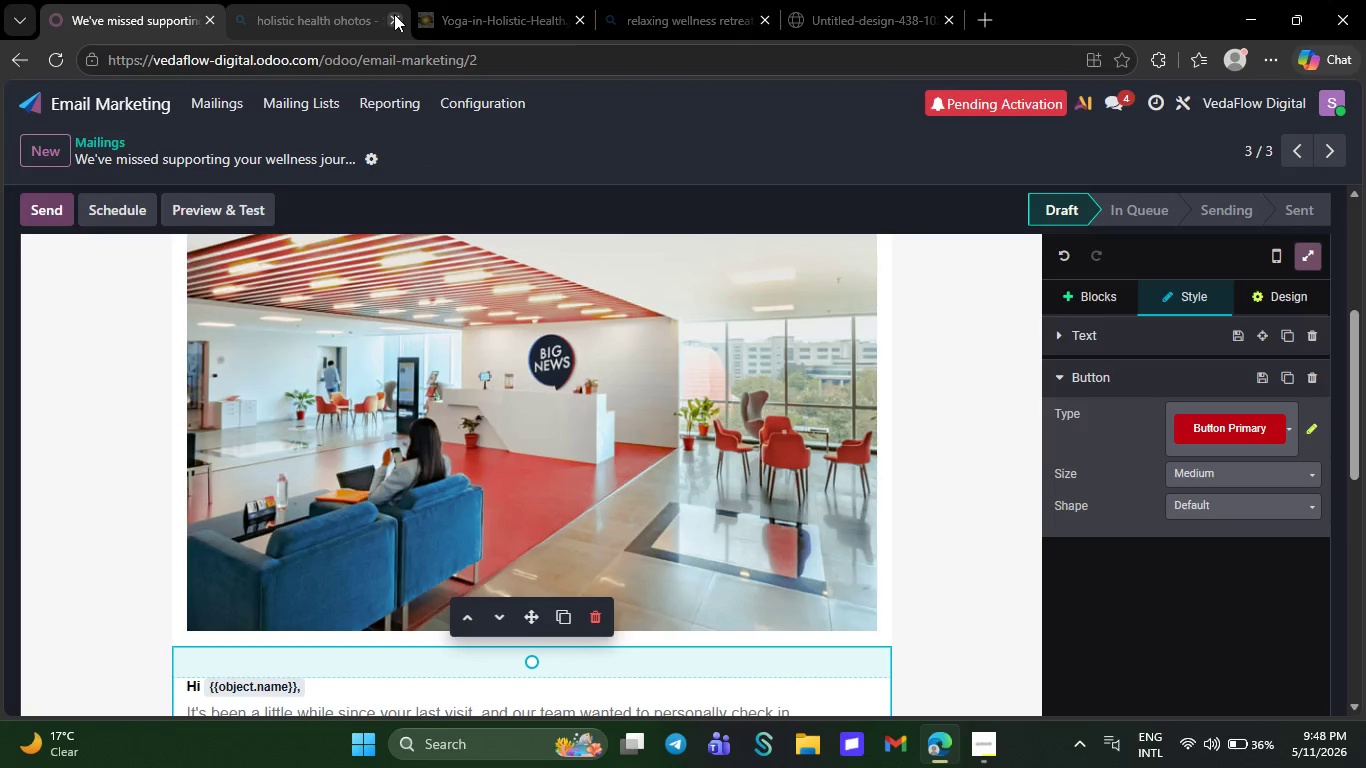 
left_click([394, 14])
 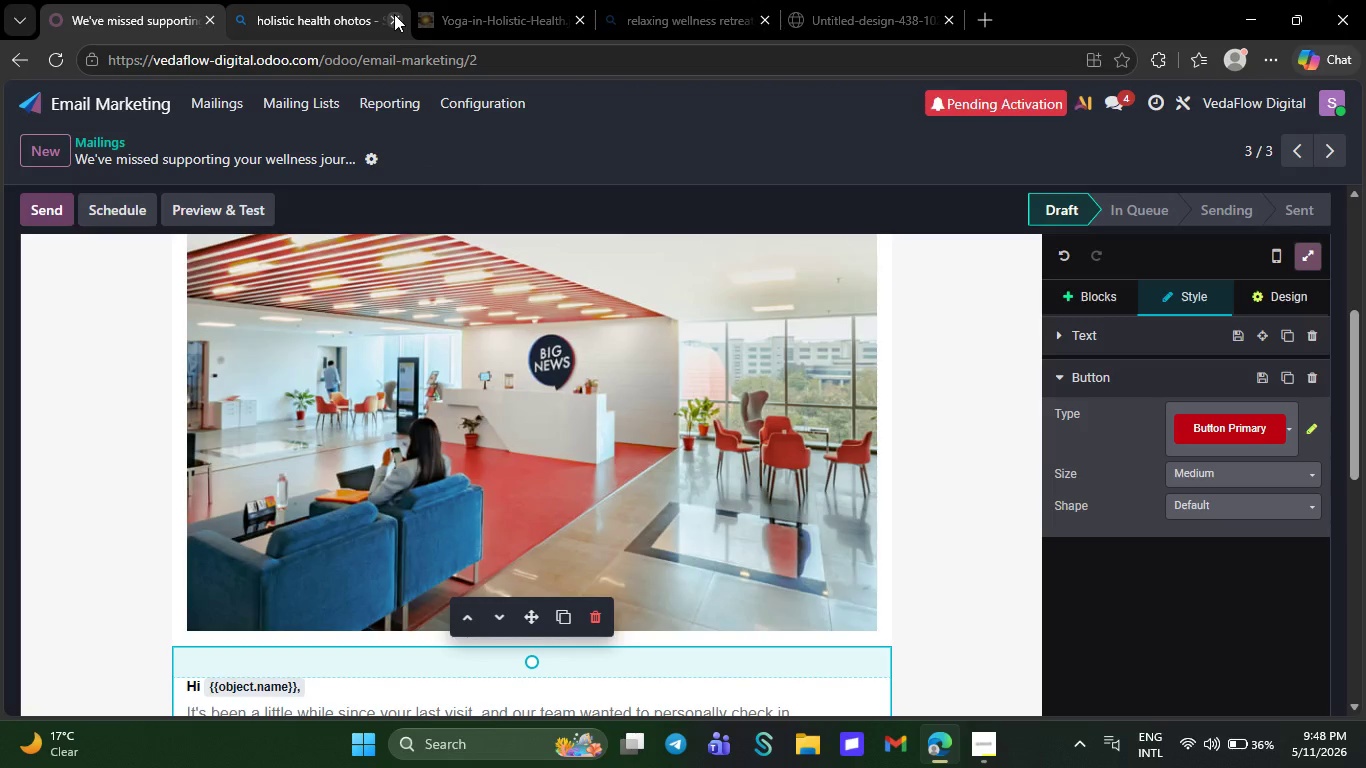 
left_click([394, 14])
 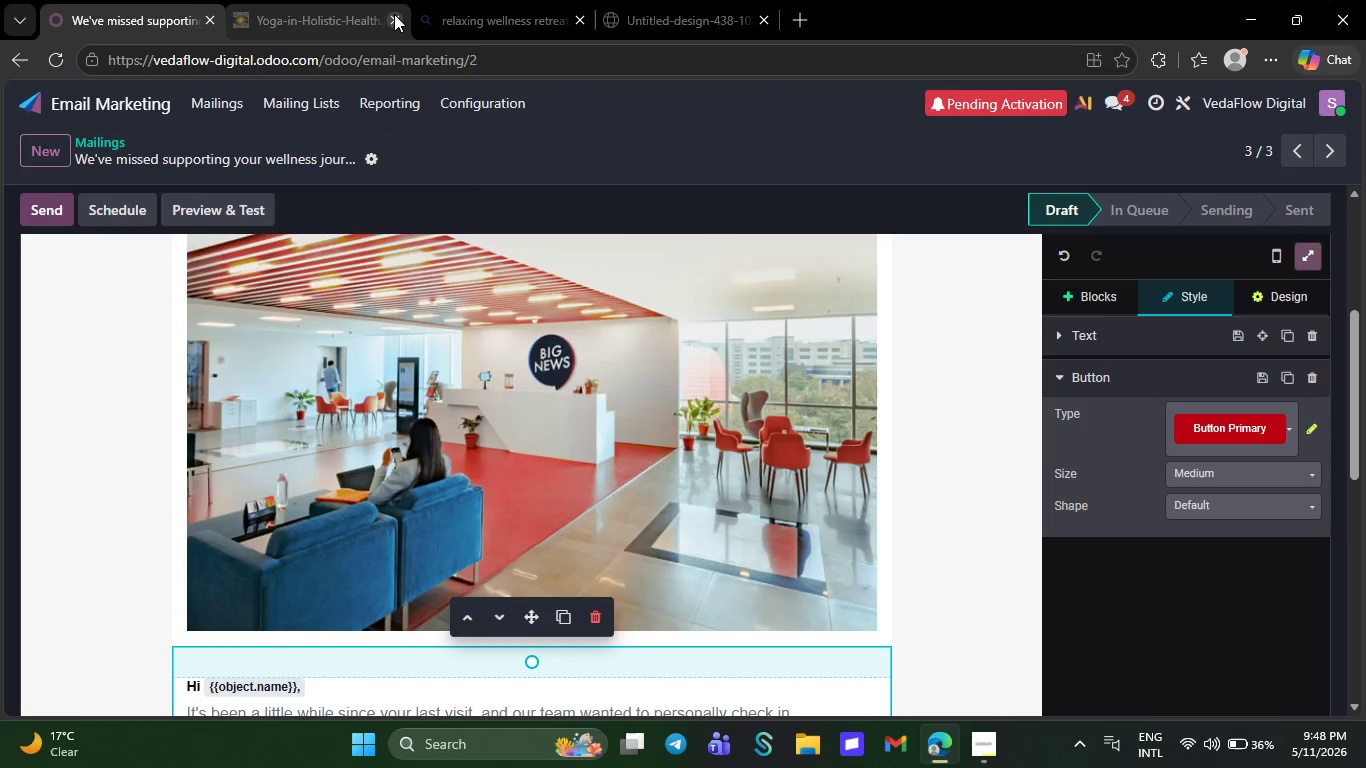 
left_click([394, 14])
 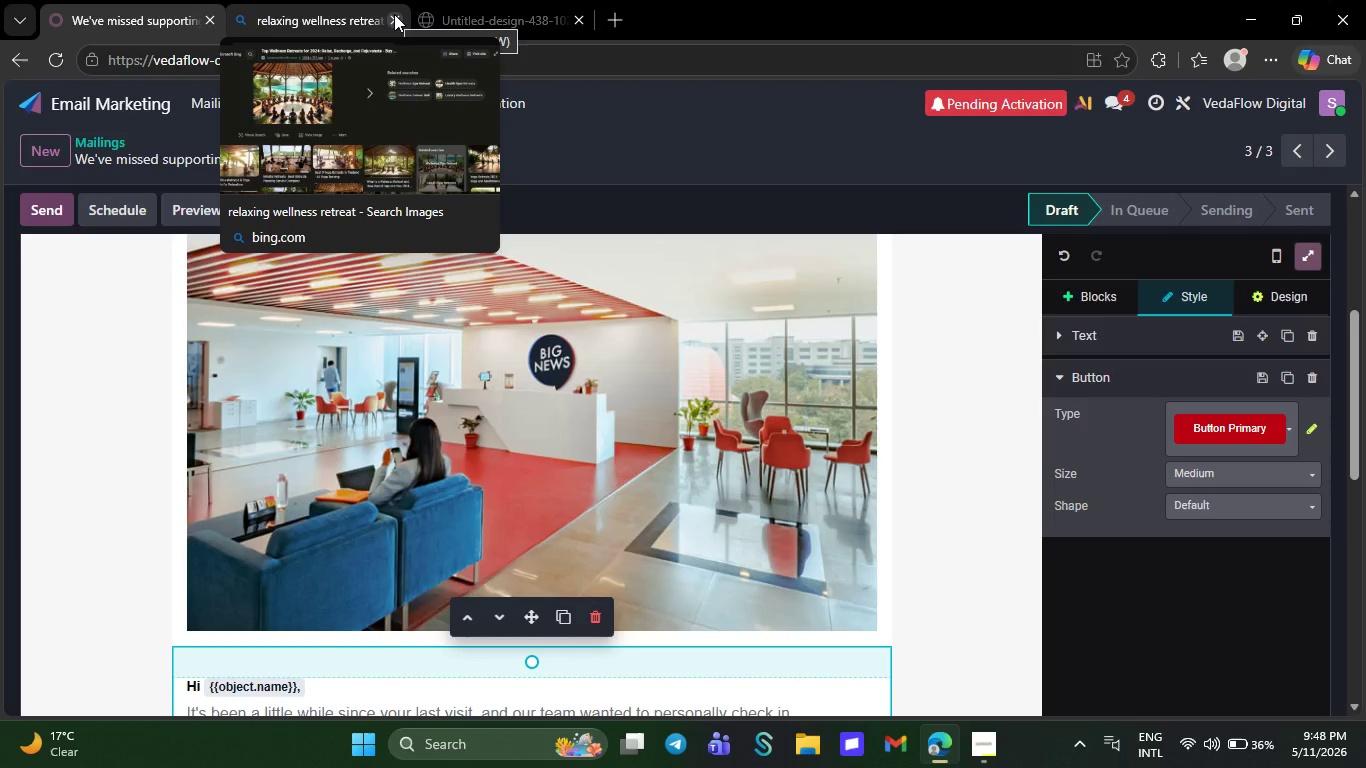 
left_click([394, 14])
 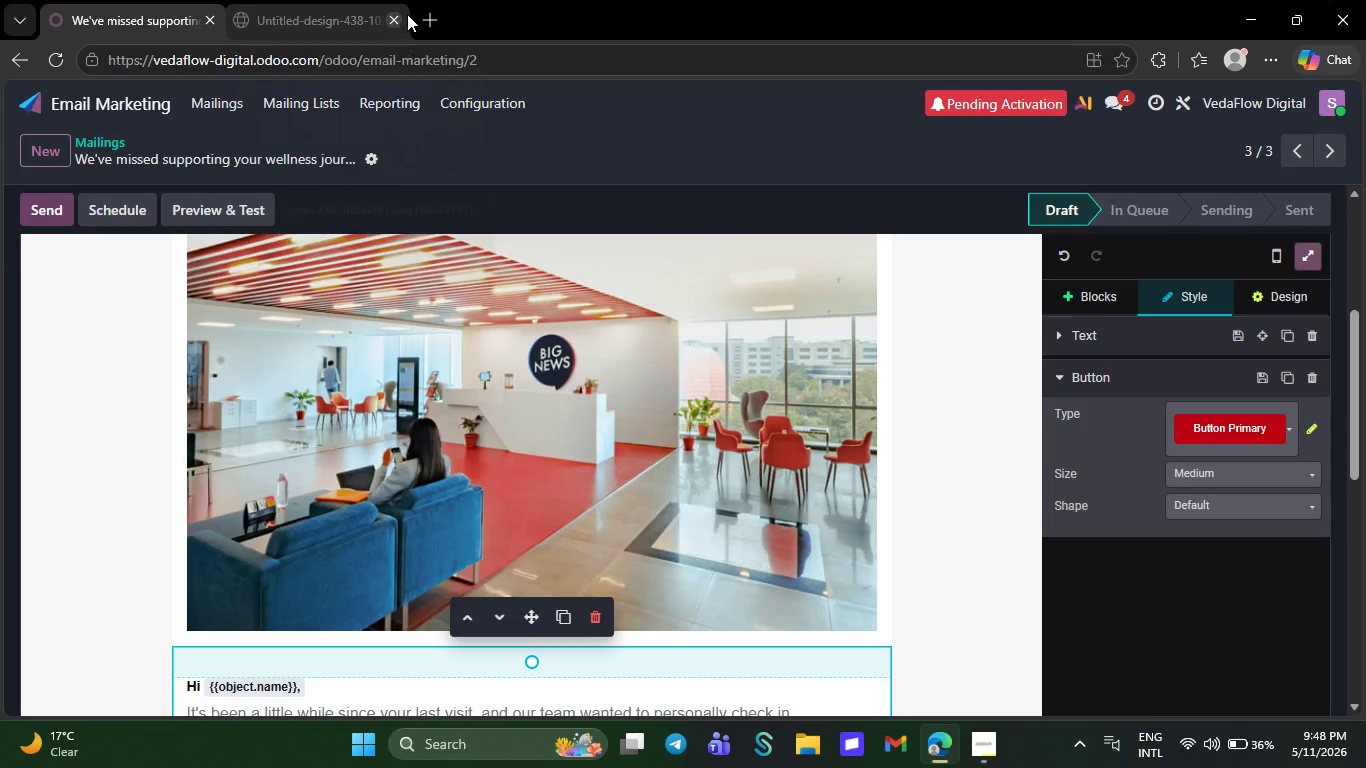 
left_click([425, 16])
 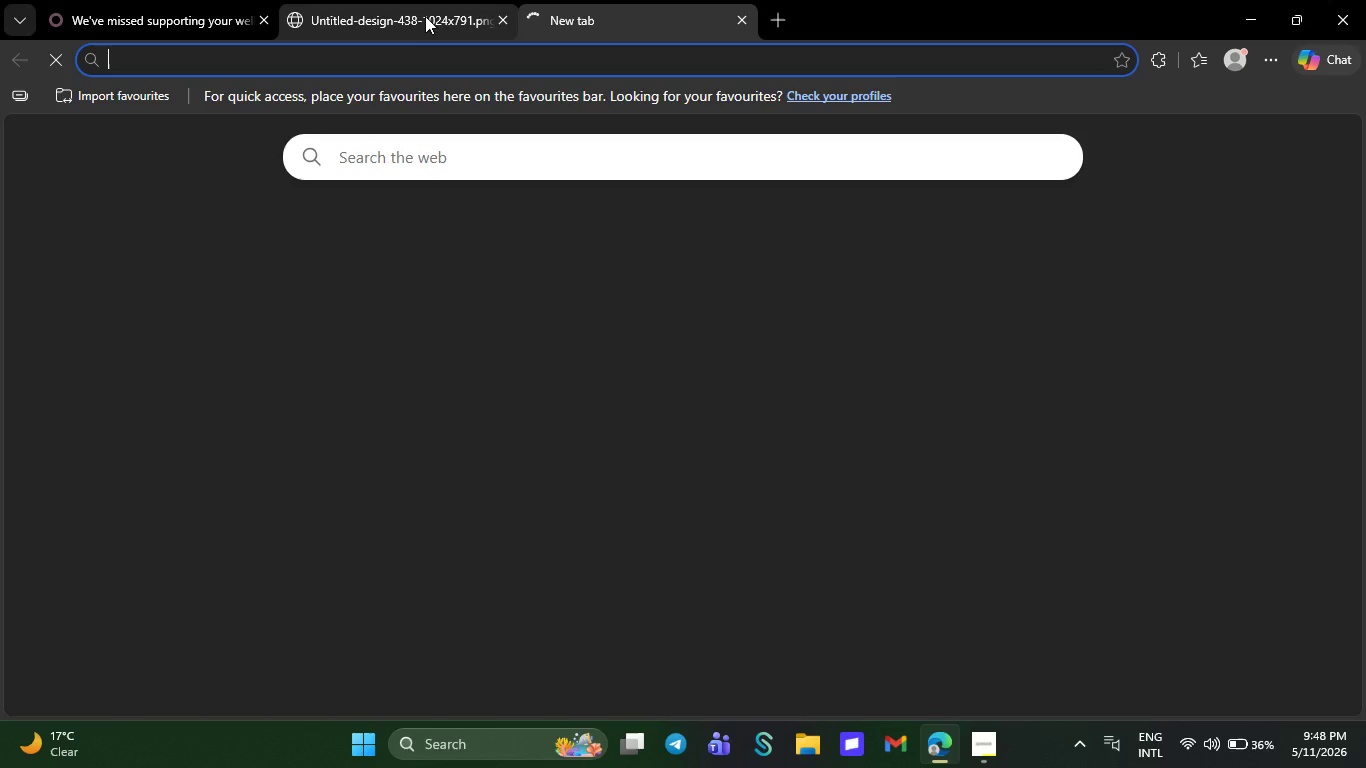 
type(caring wellness practitioner)
key(NumpadEnter)
 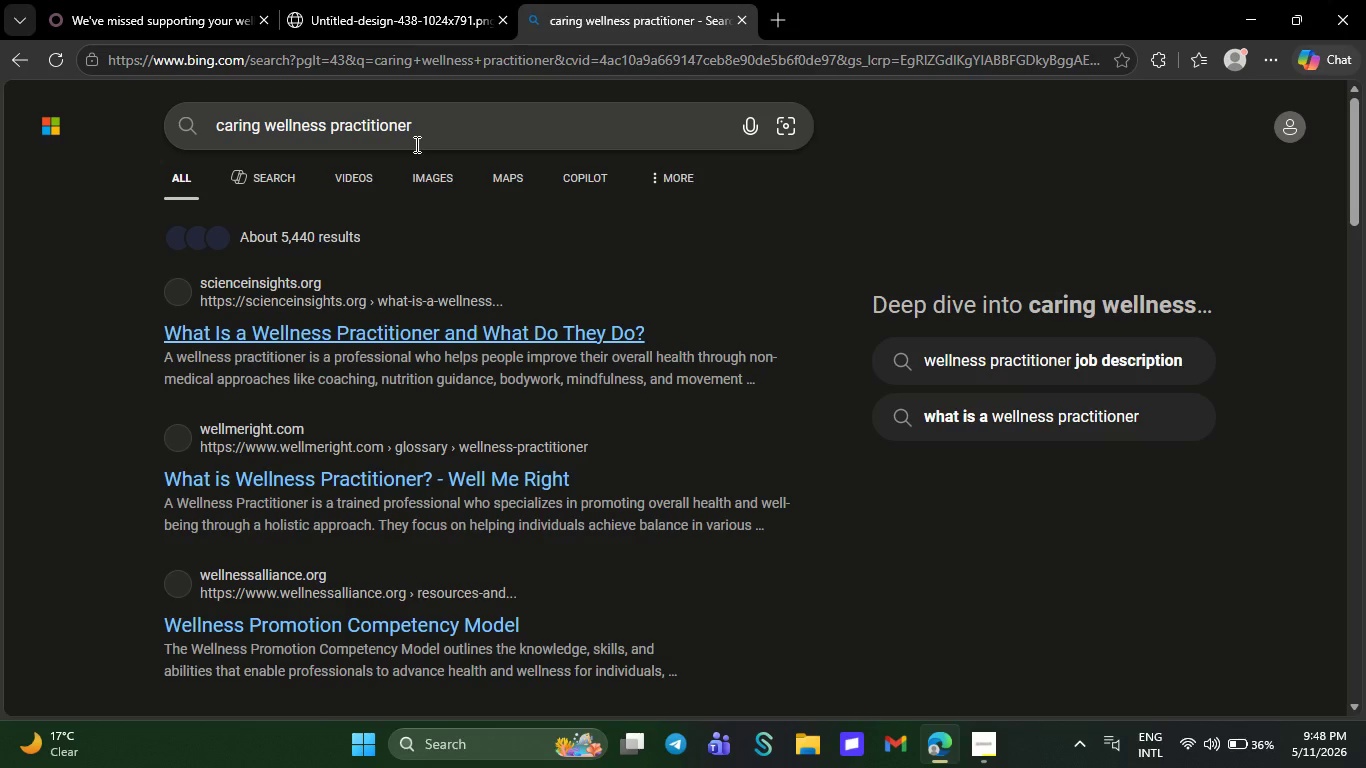 
left_click([424, 173])
 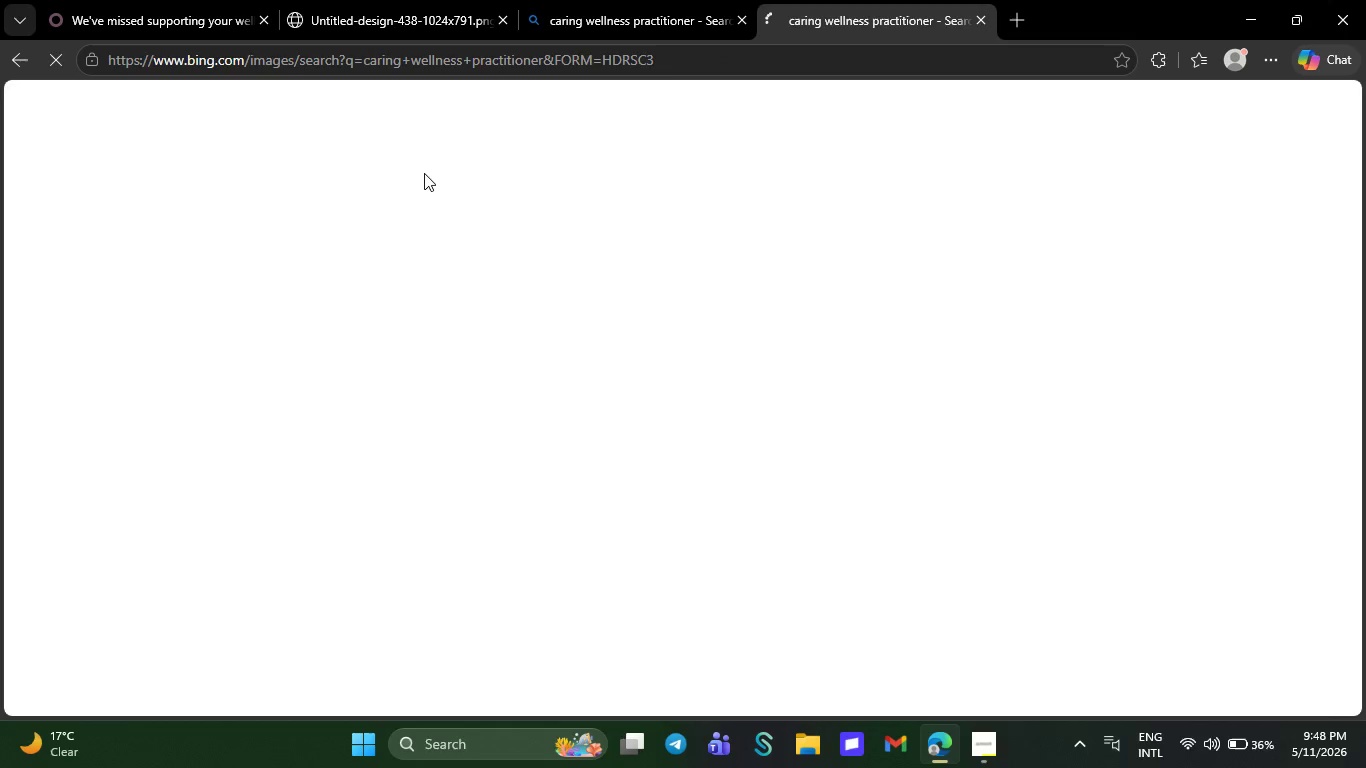 
mouse_move([519, 486])
 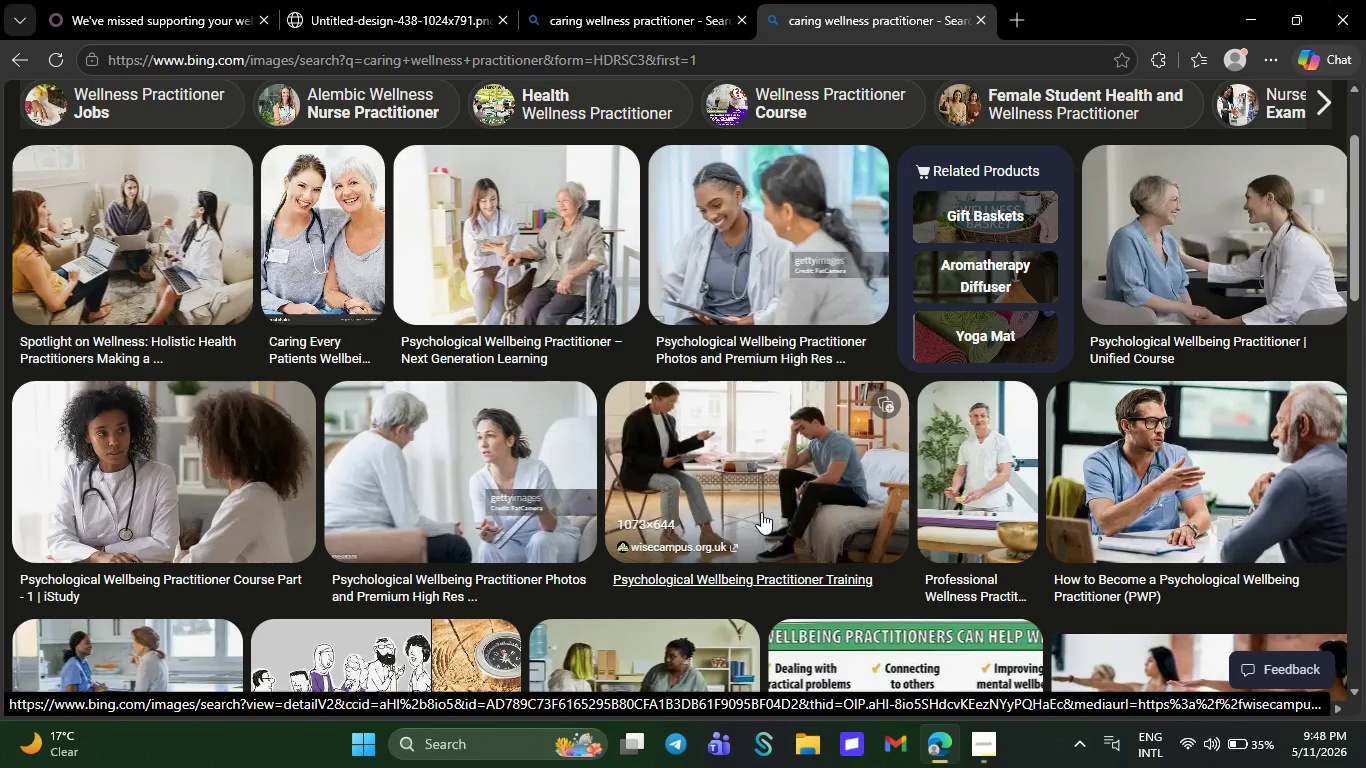 
left_click([761, 512])
 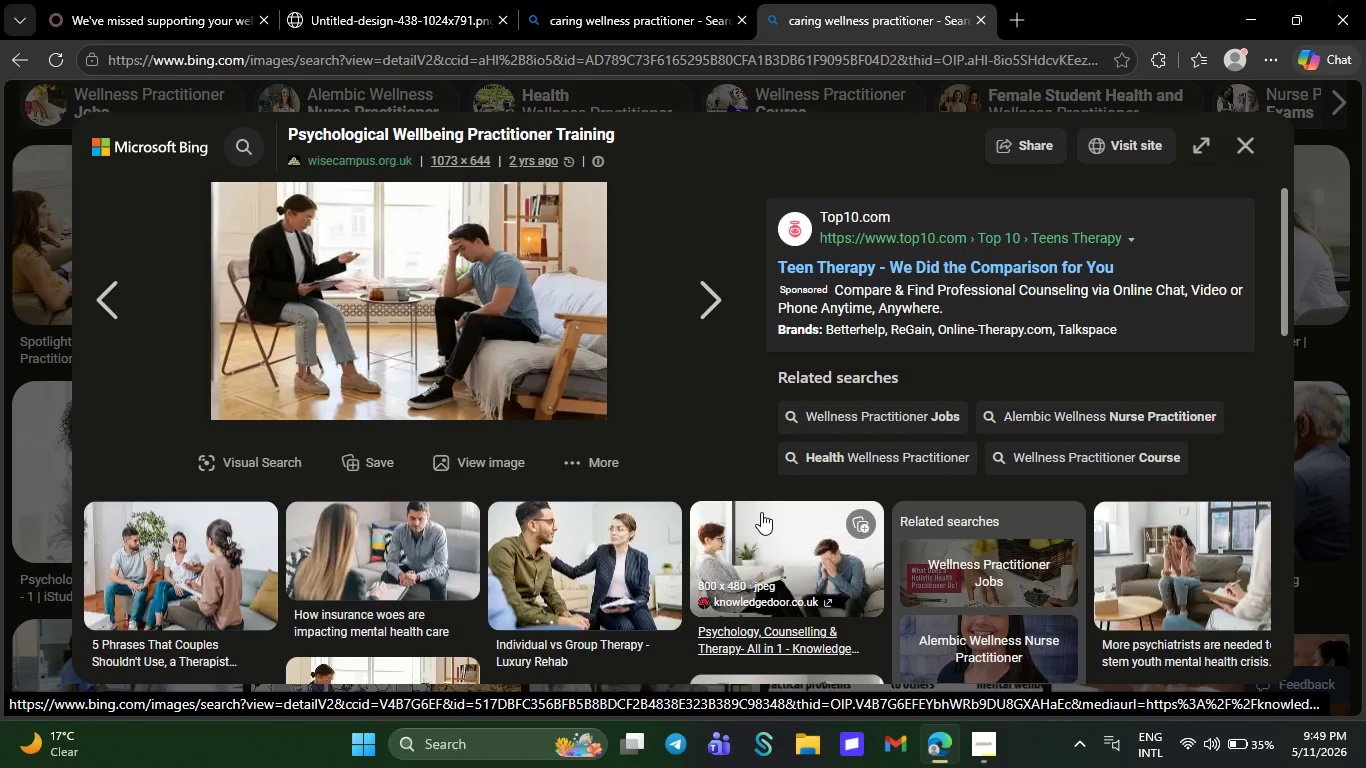 
wait(6.36)
 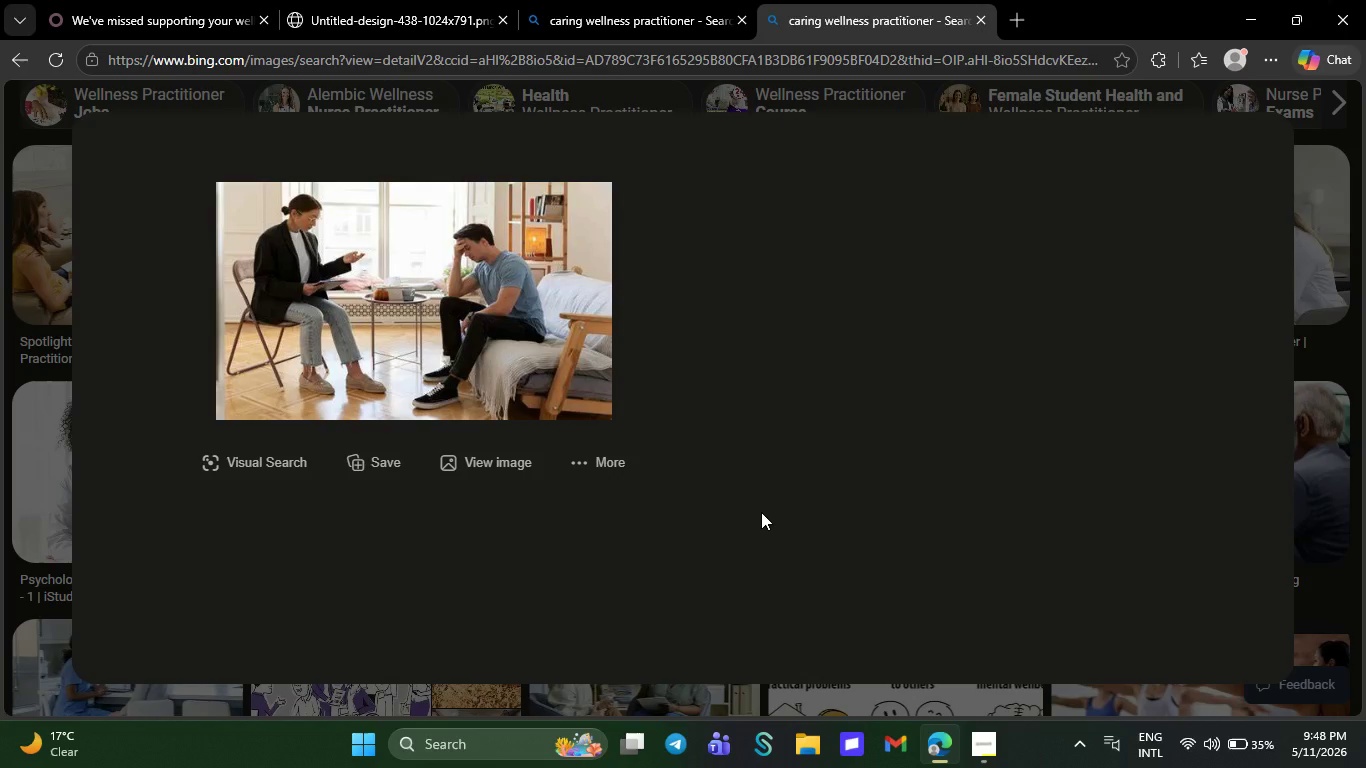 
left_click([475, 459])
 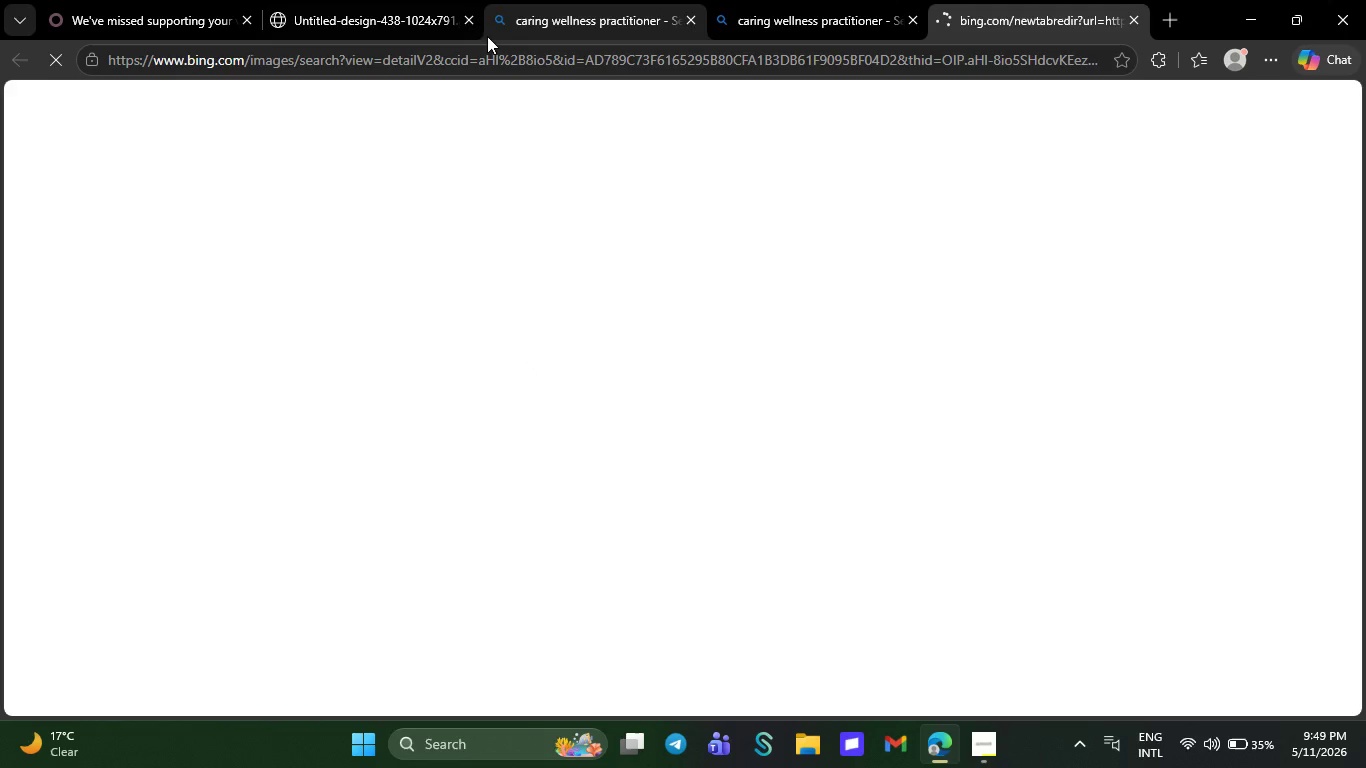 
left_click([469, 18])
 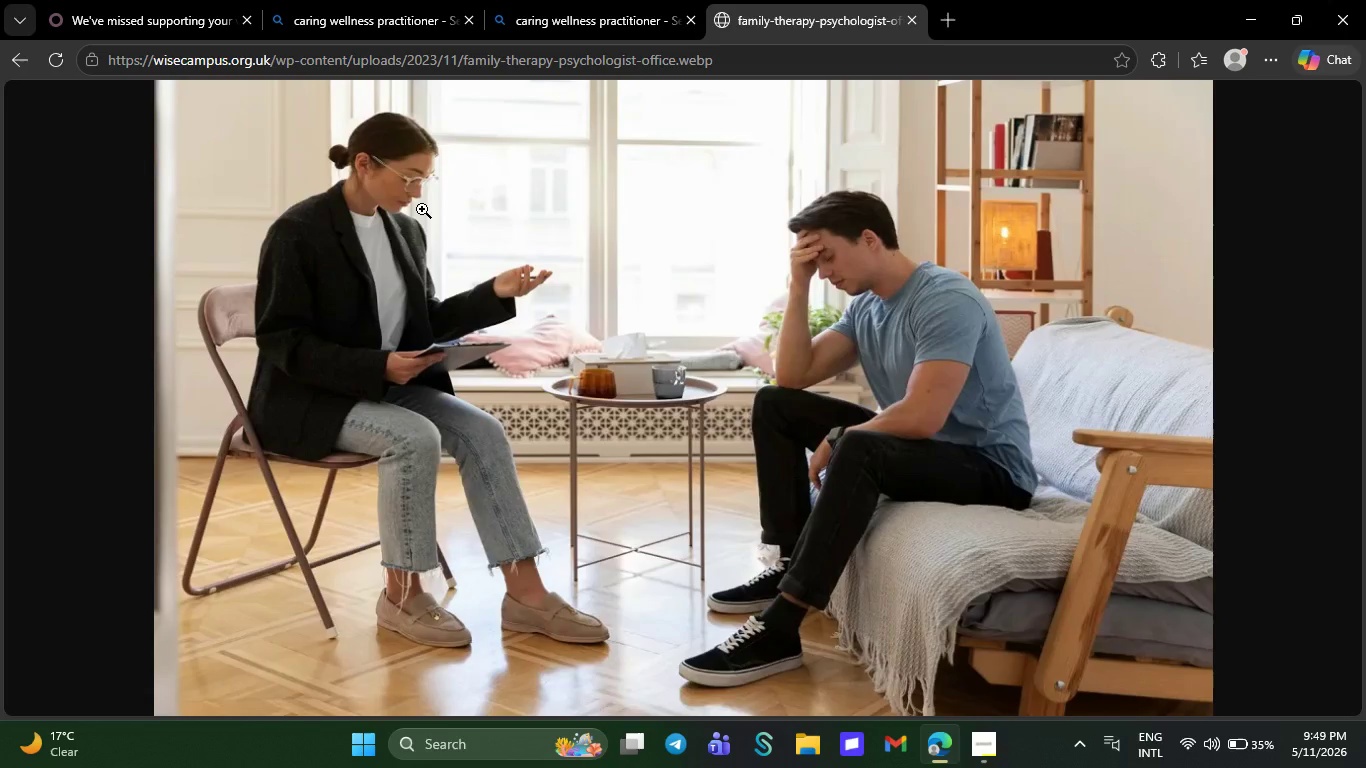 
right_click([422, 209])
 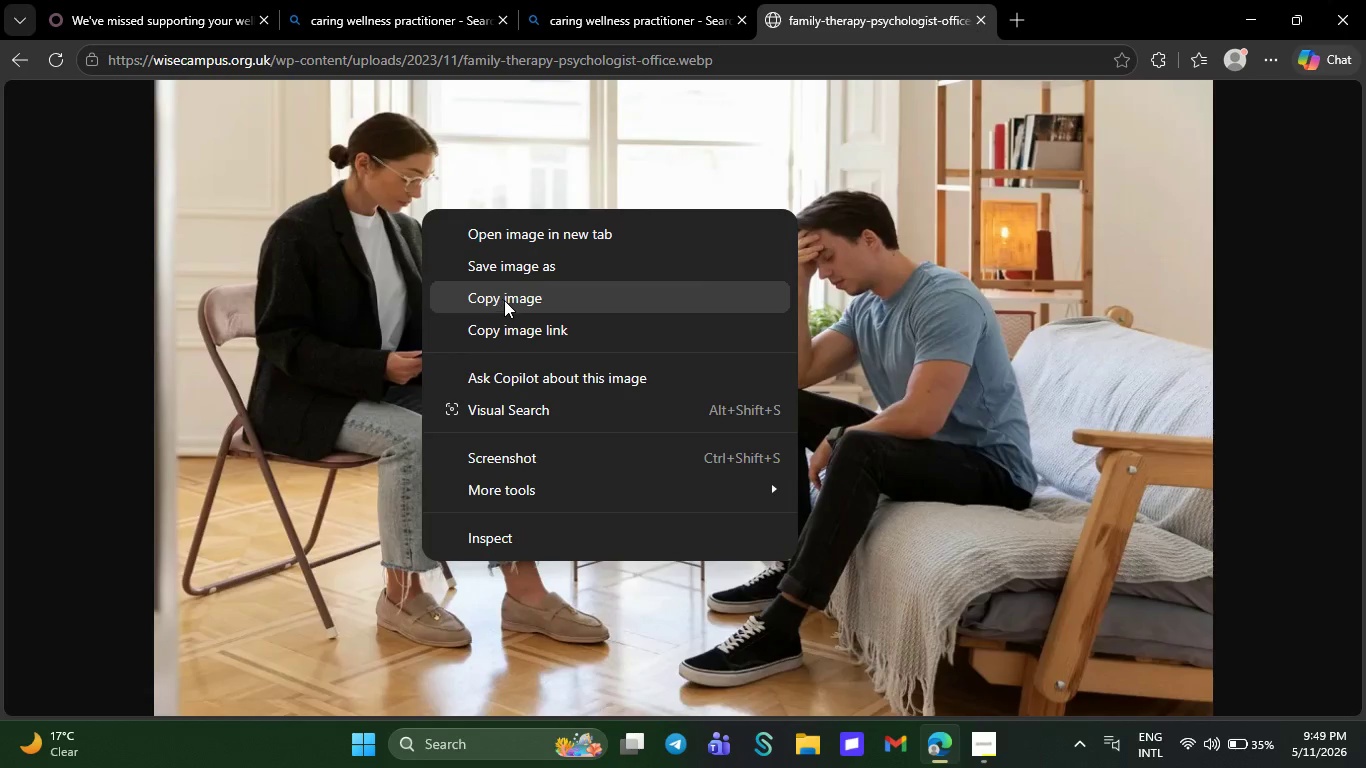 
left_click([504, 300])
 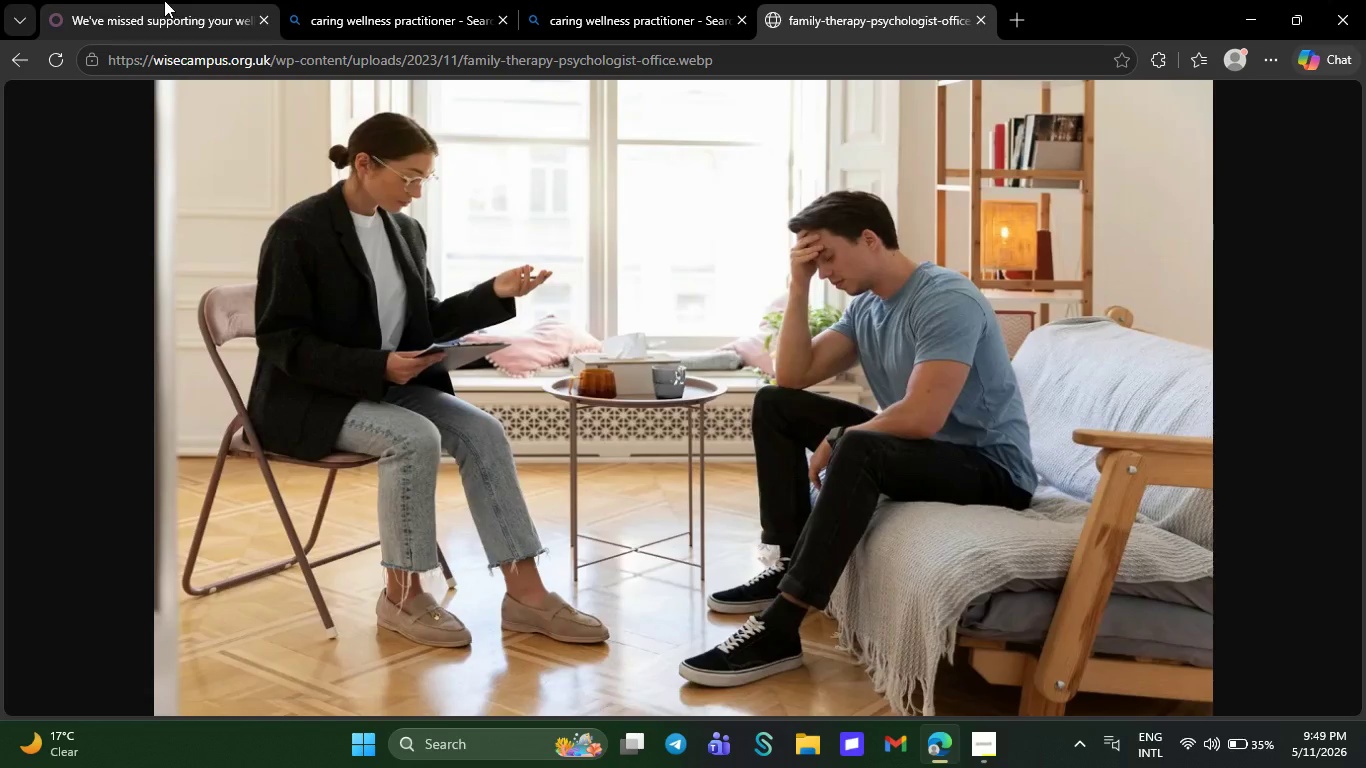 
left_click([164, 0])
 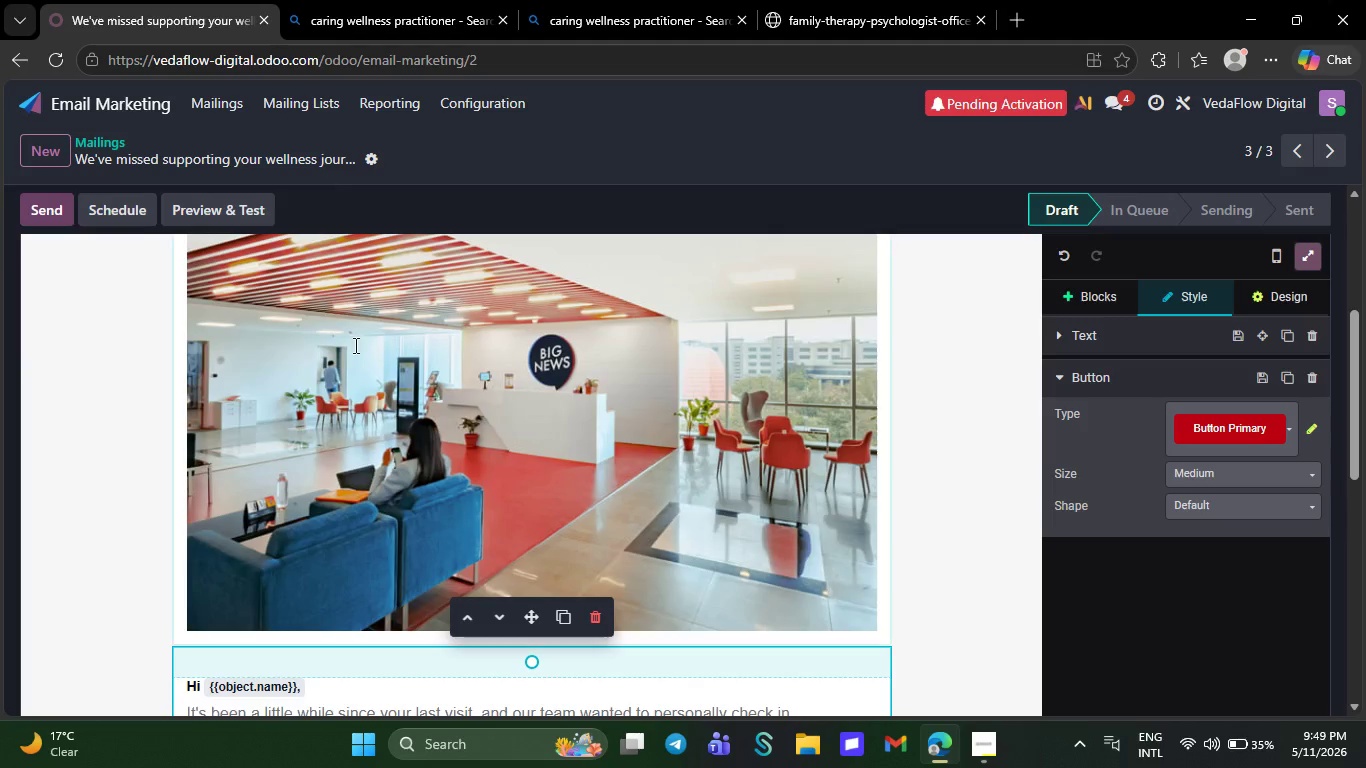 
left_click([354, 345])
 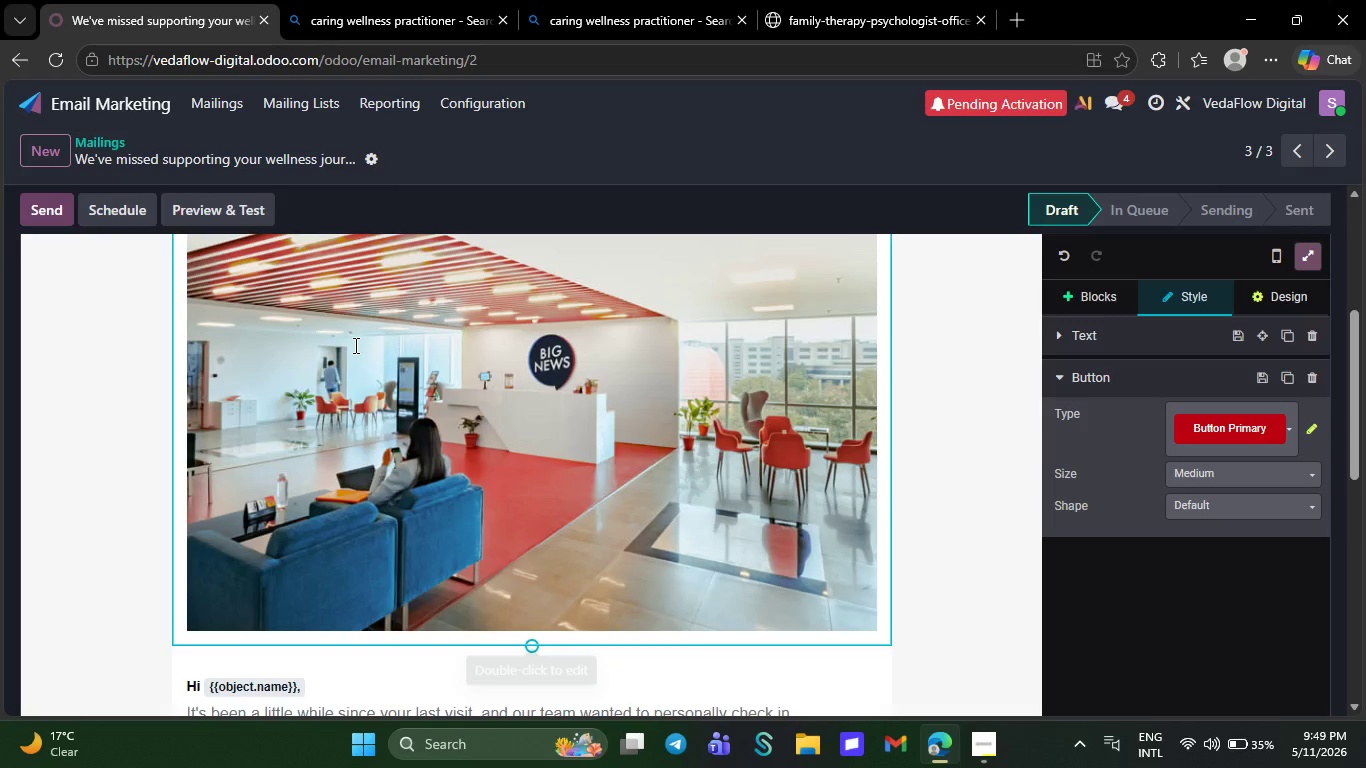 
right_click([354, 345])
 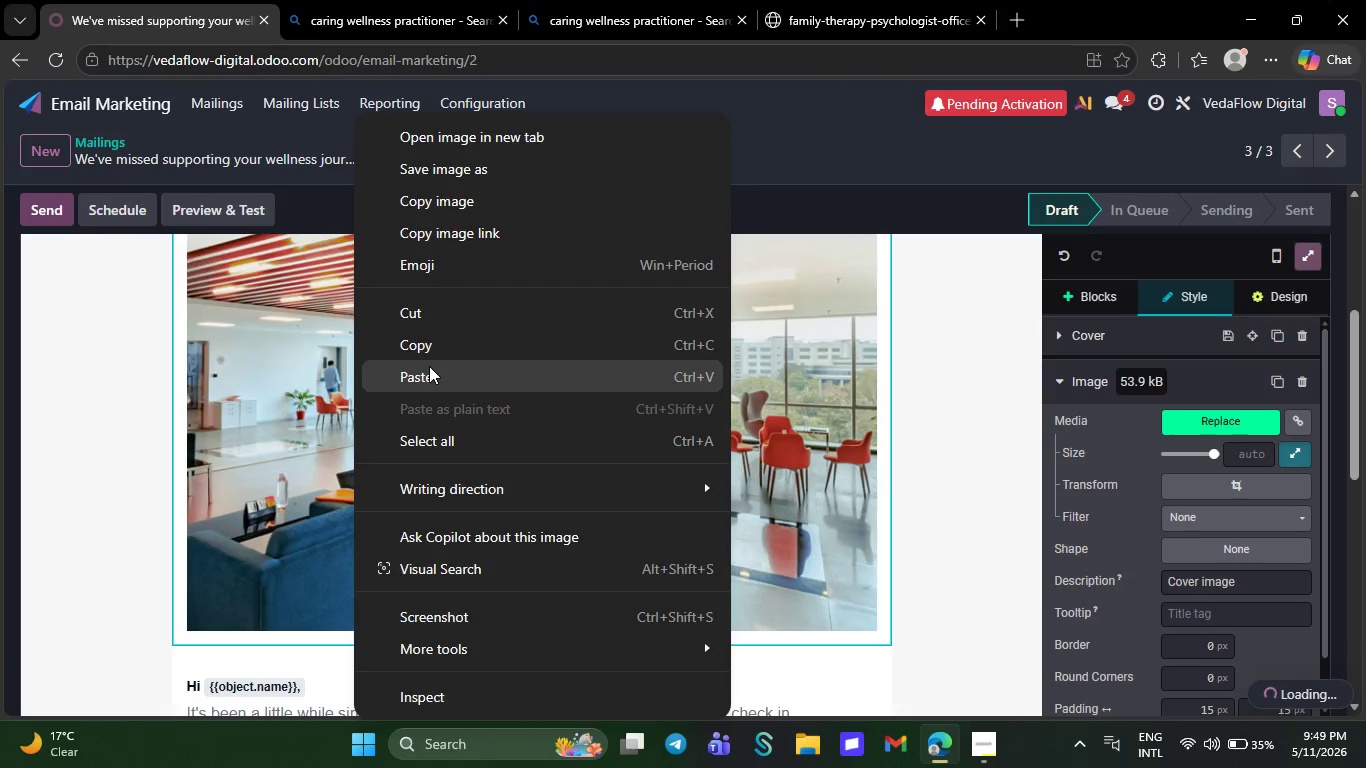 
left_click([429, 366])
 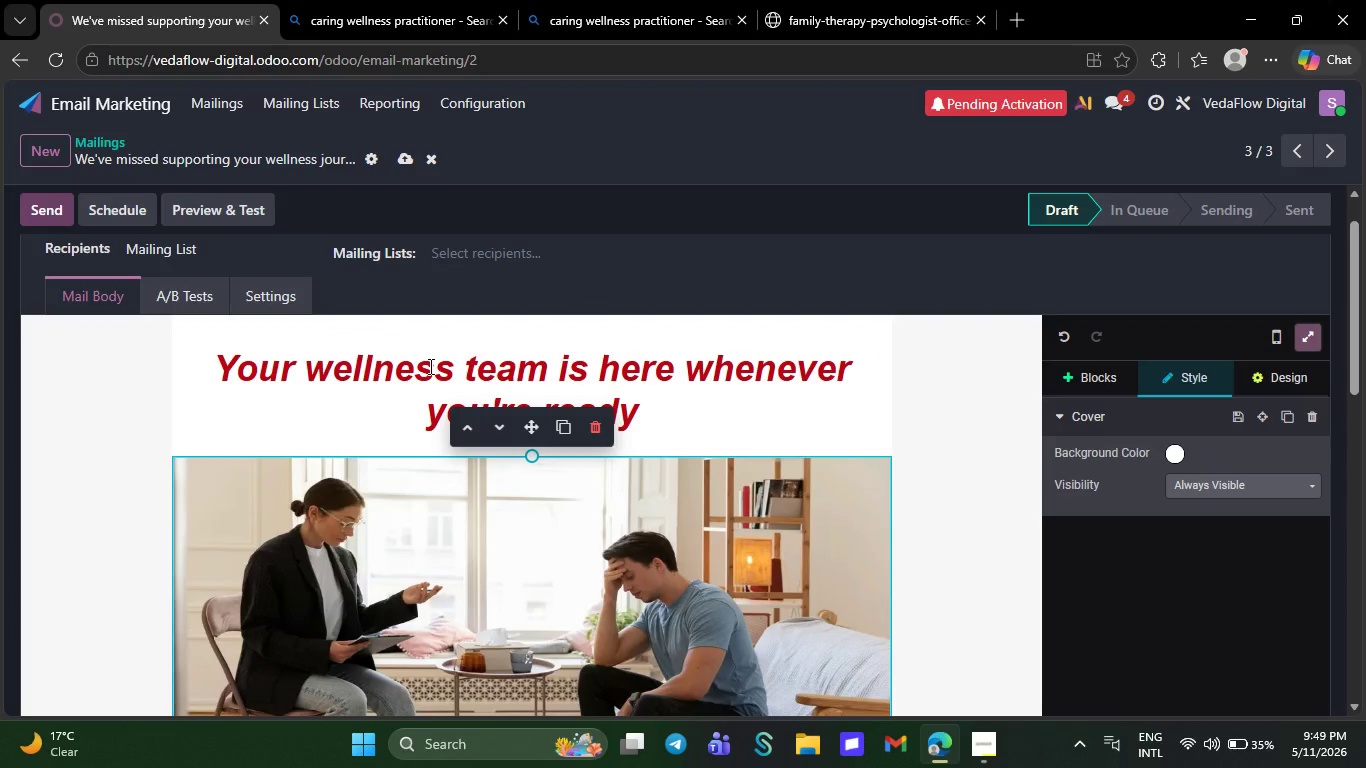 
wait(8.36)
 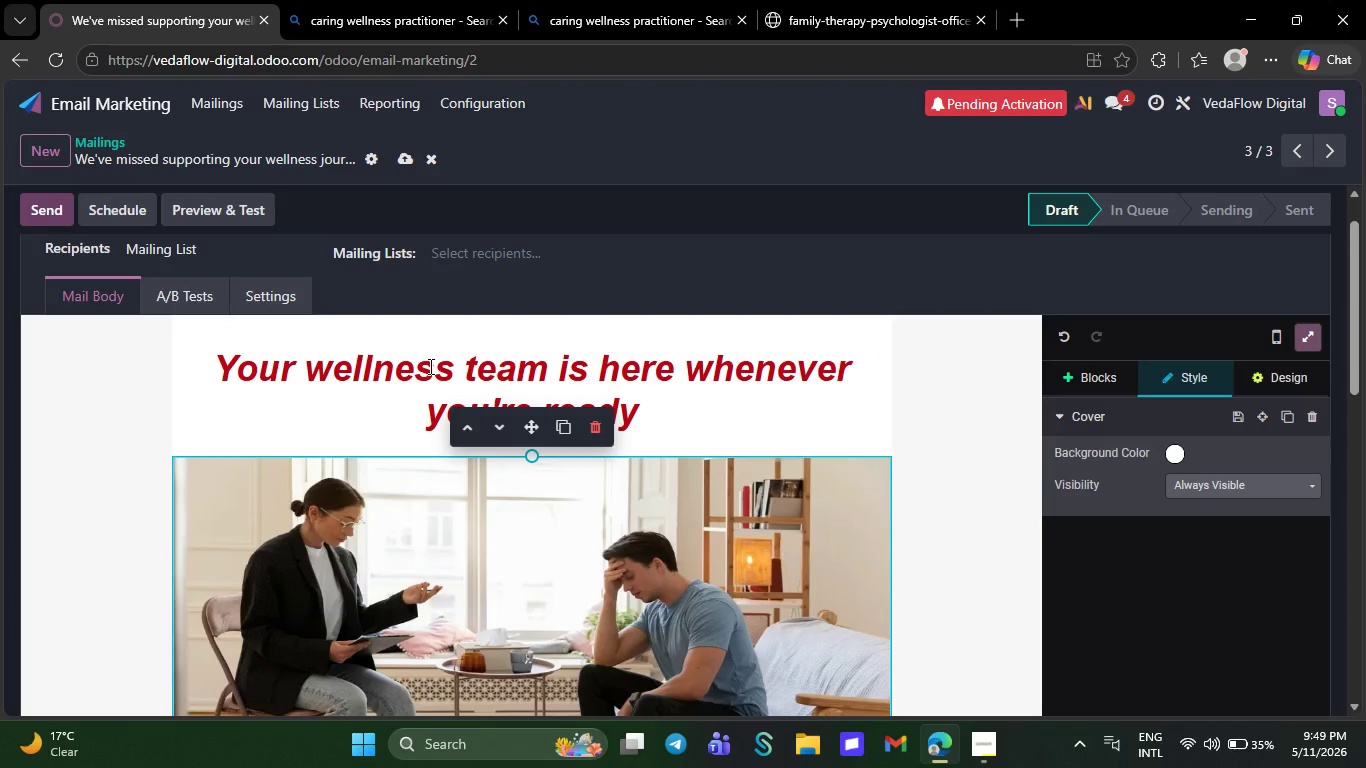 
left_click([401, 164])
 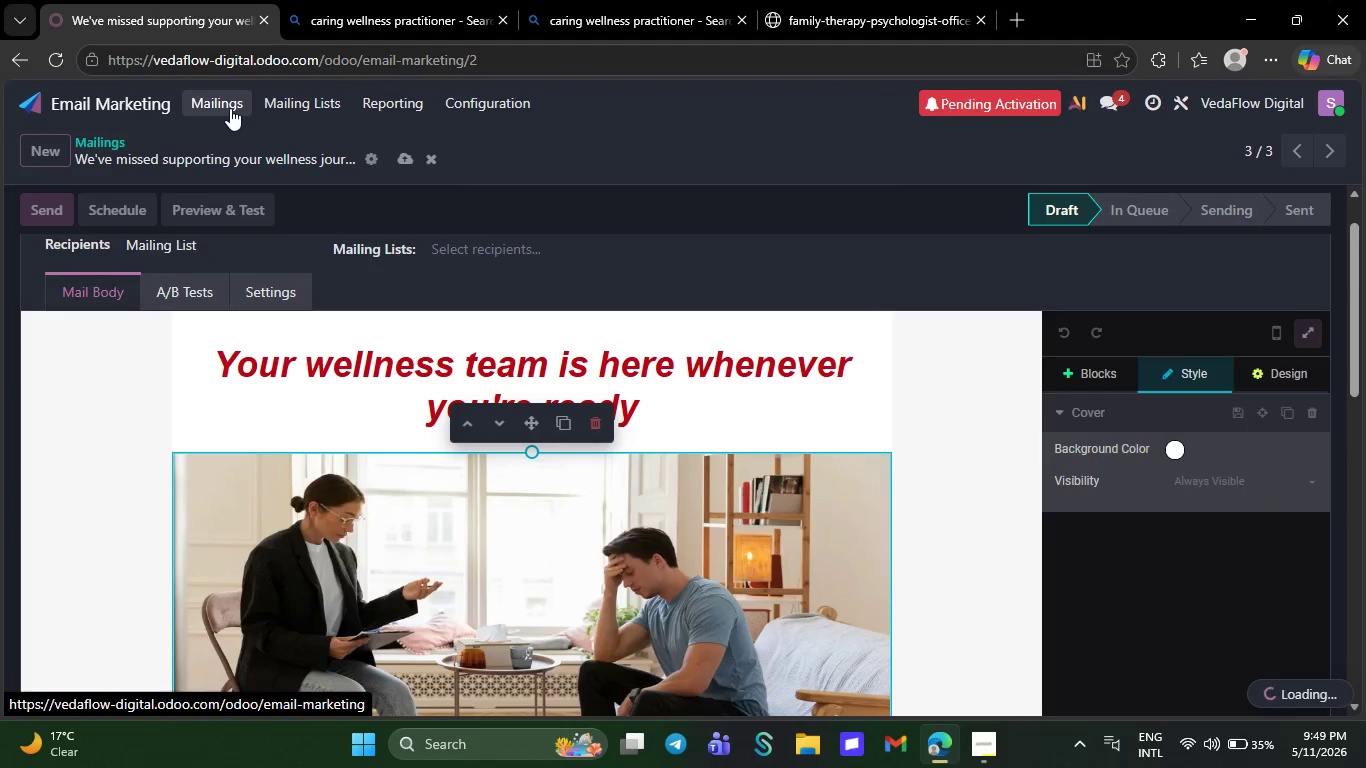 
left_click([230, 108])
 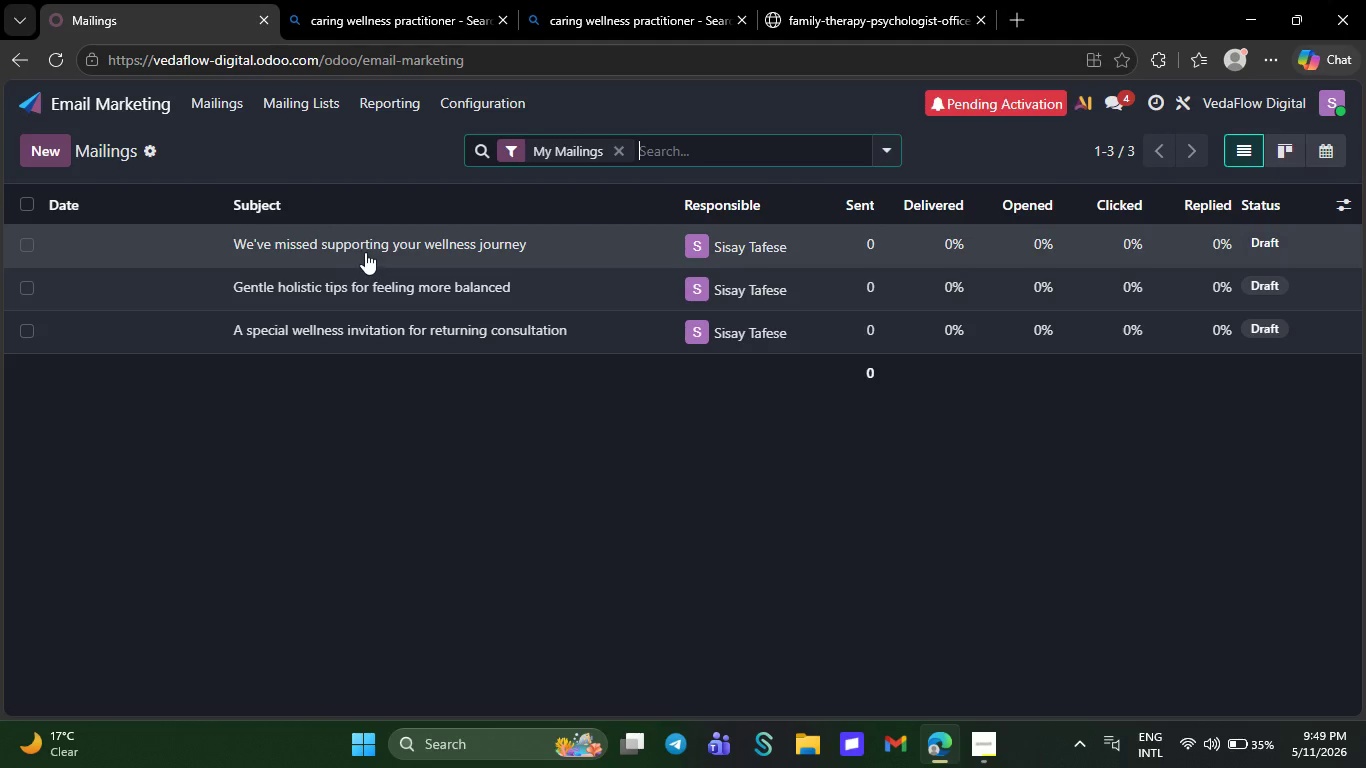 
wait(6.39)
 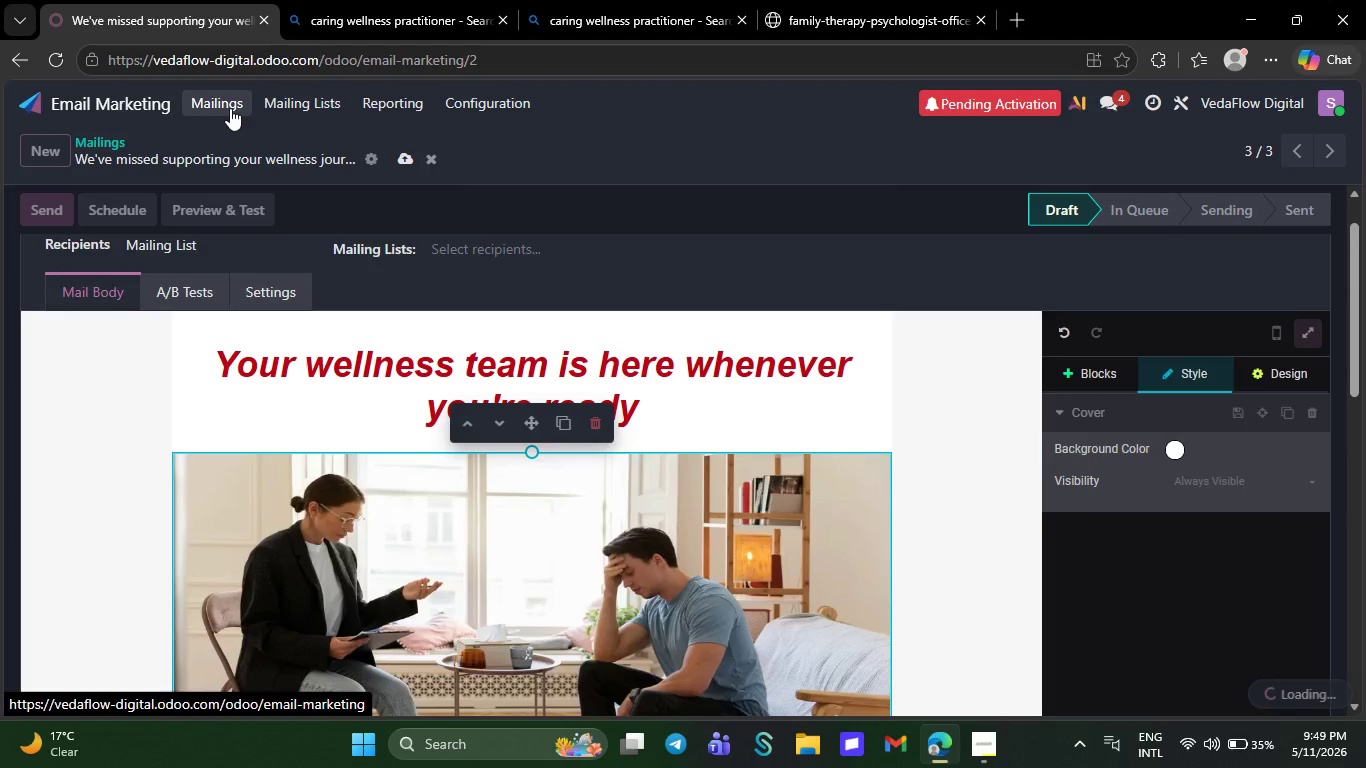 
left_click([316, 342])
 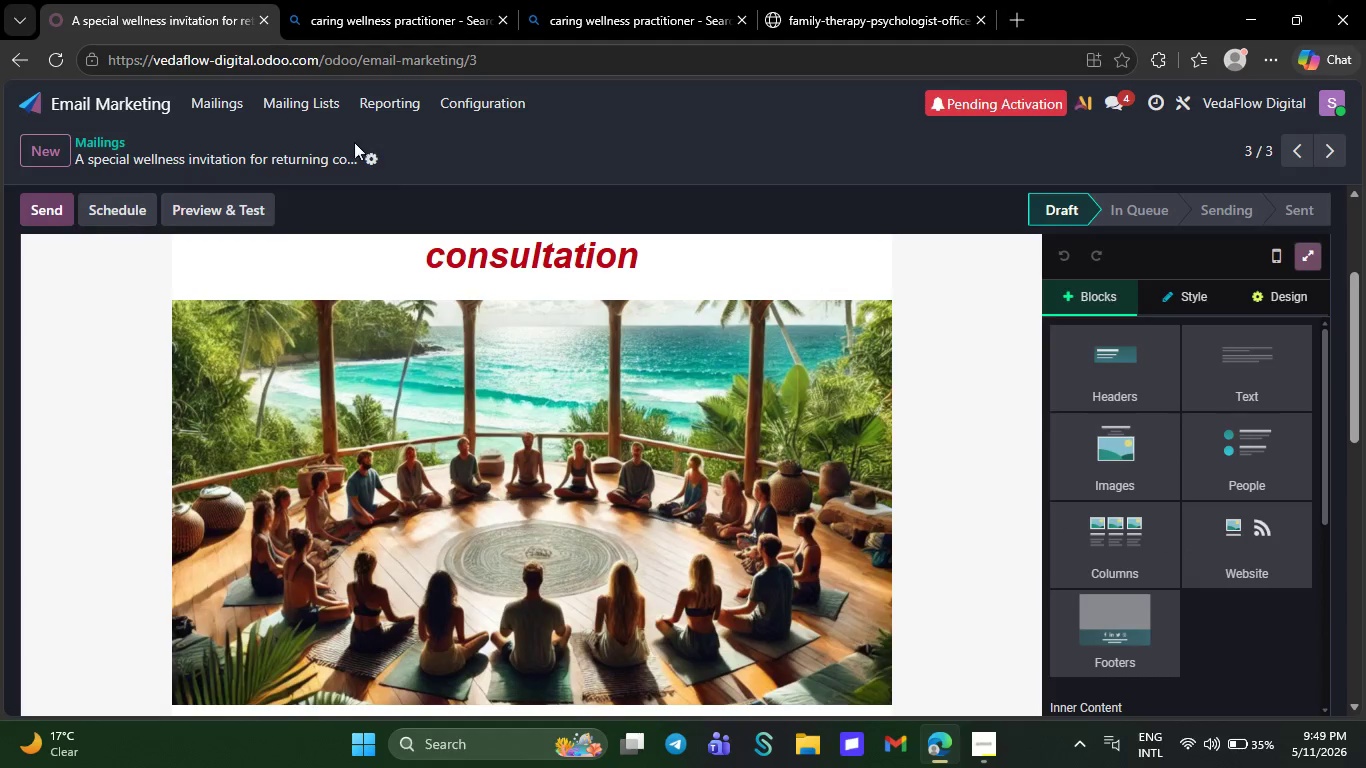 
left_click([206, 108])
 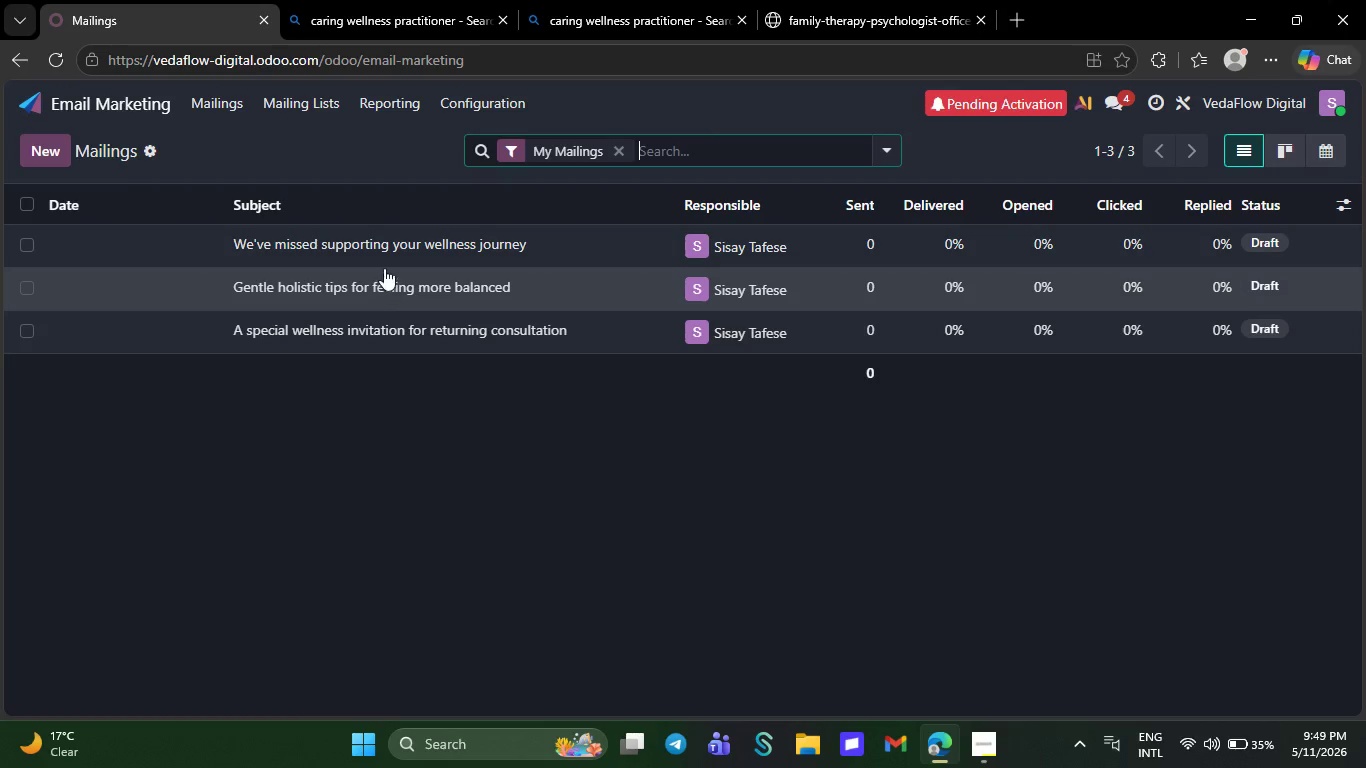 
left_click([397, 246])
 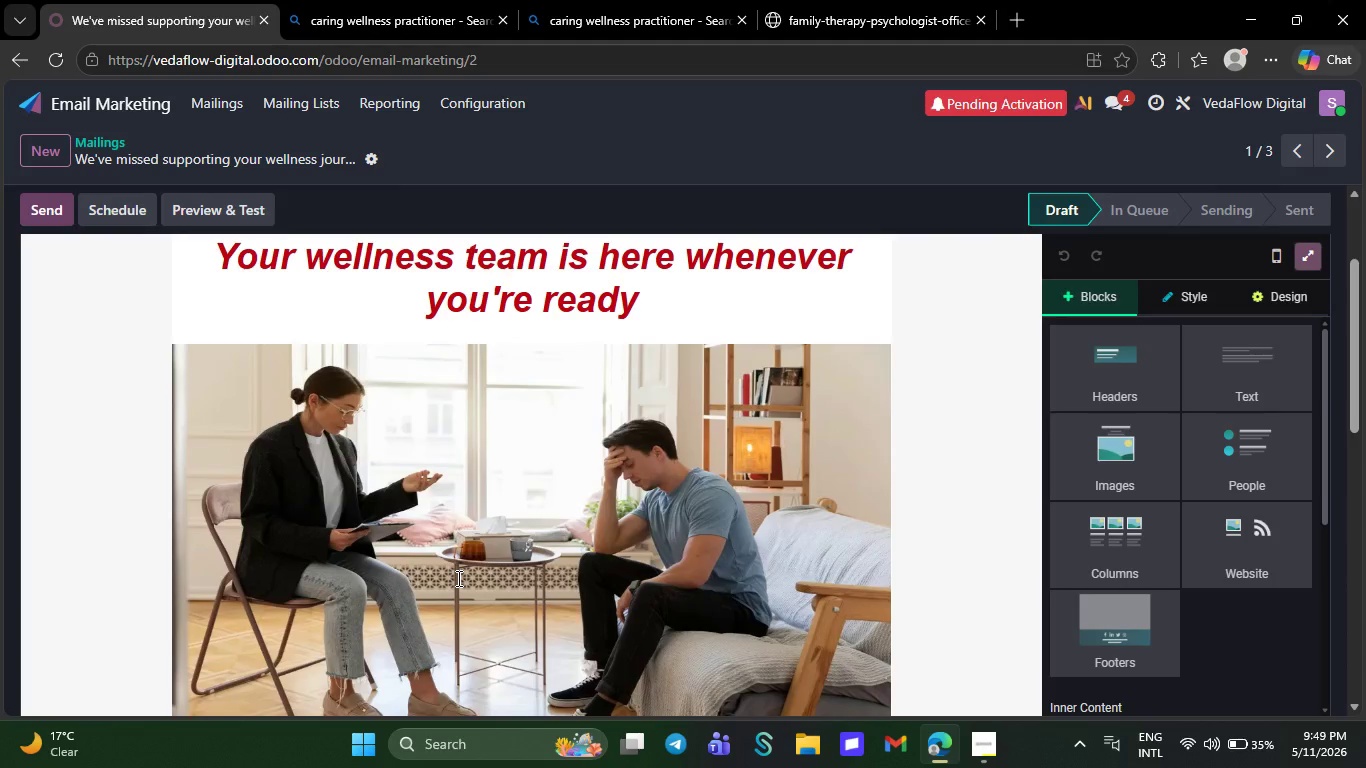 
left_click([457, 578])
 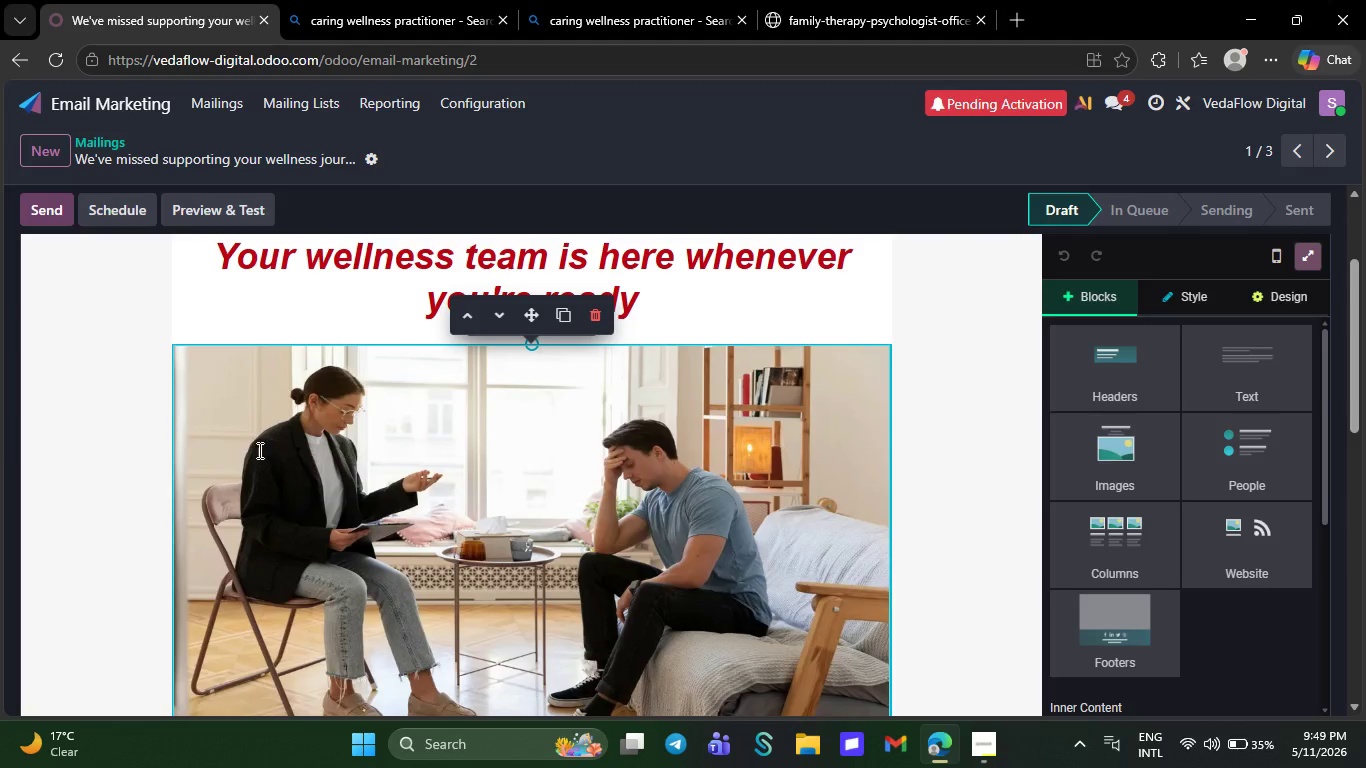 
left_click([403, 490])
 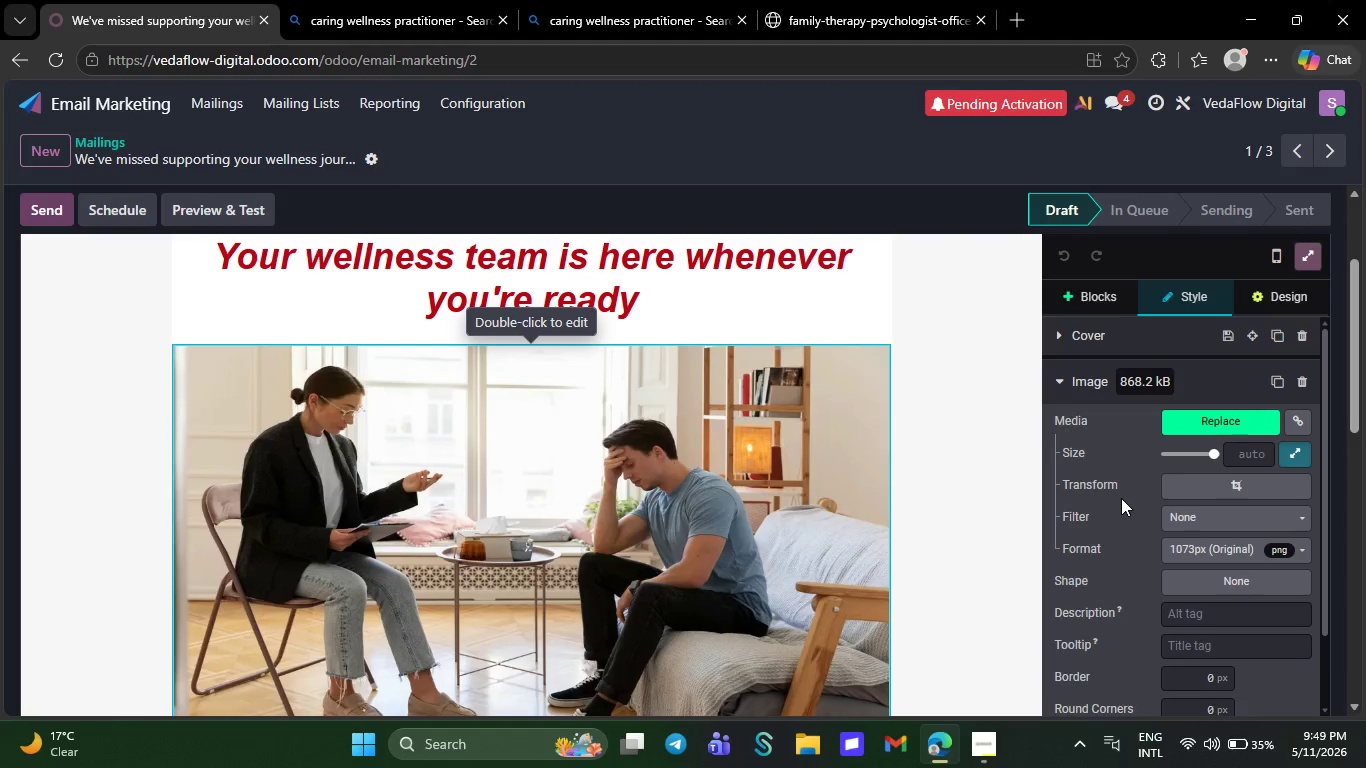 
left_click([1194, 486])
 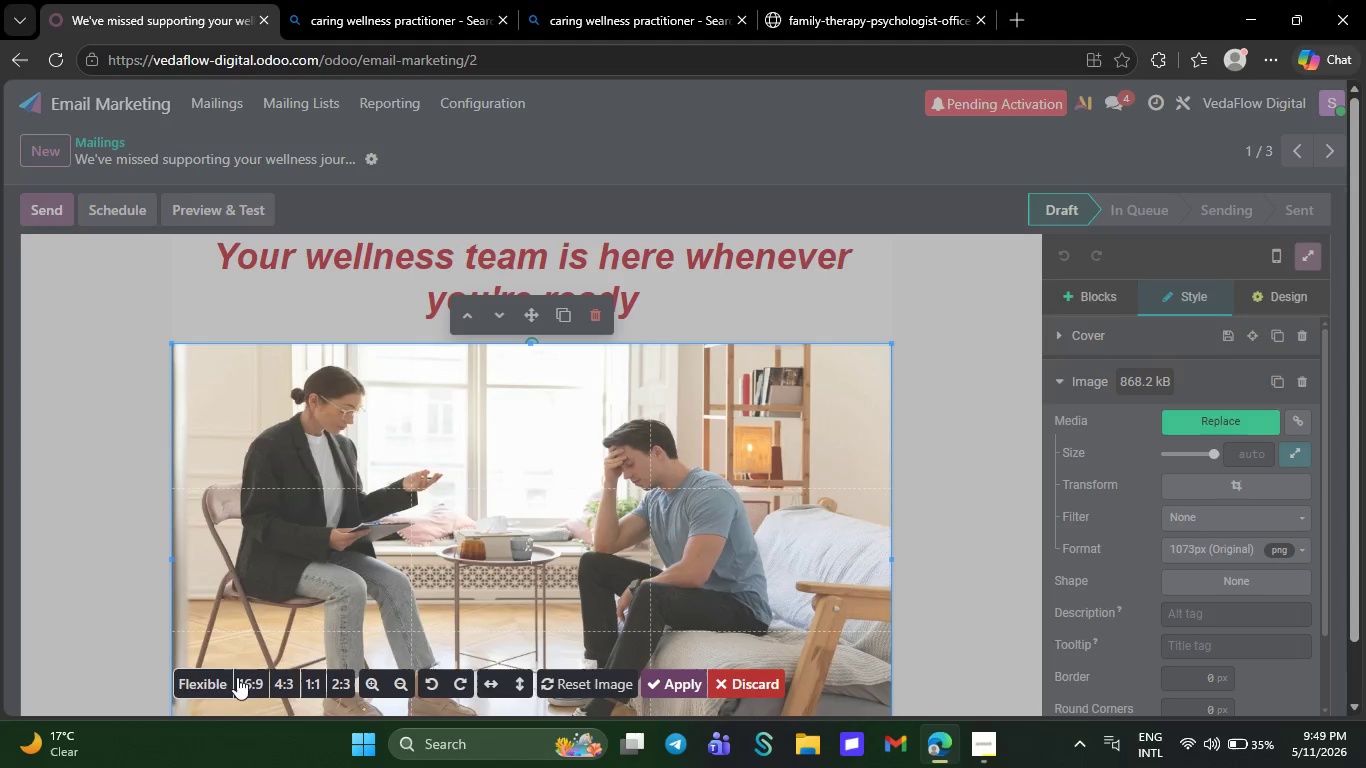 
left_click([246, 692])
 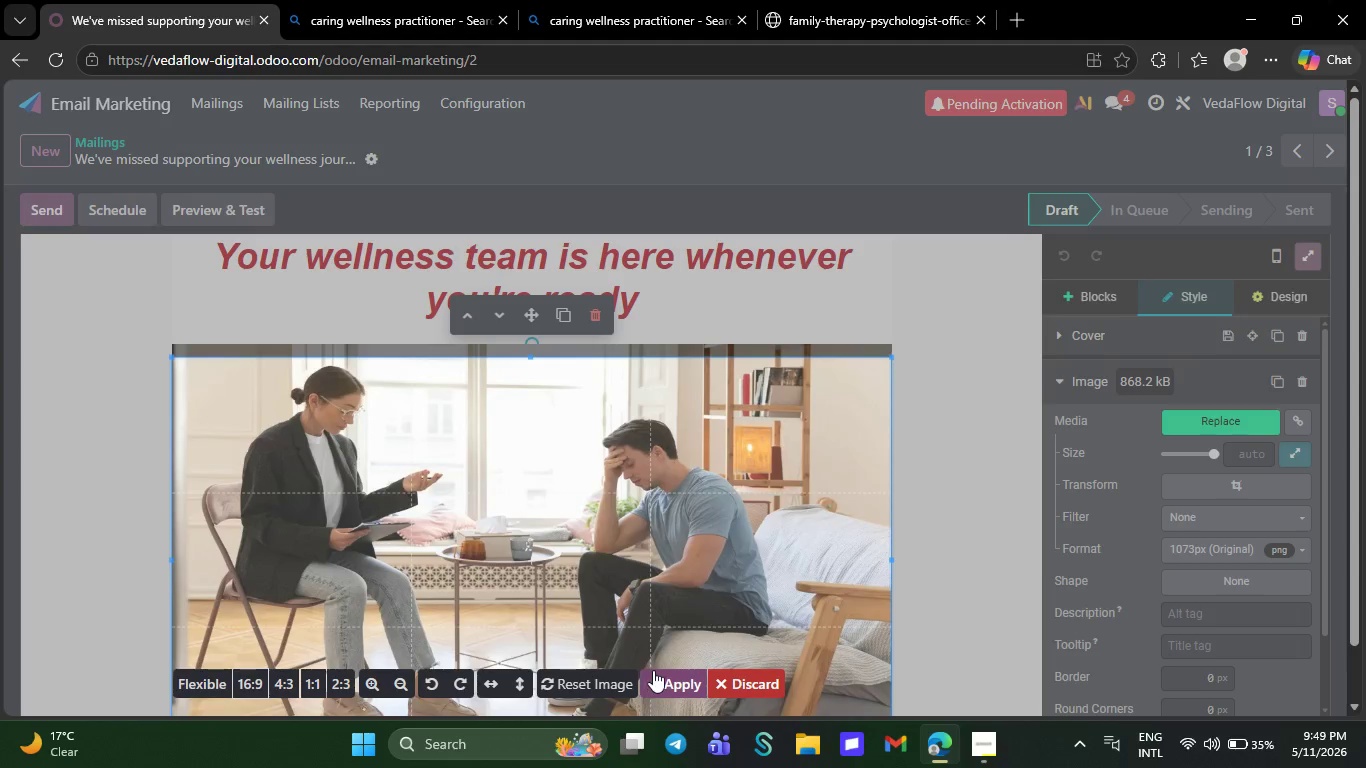 
left_click([659, 670])
 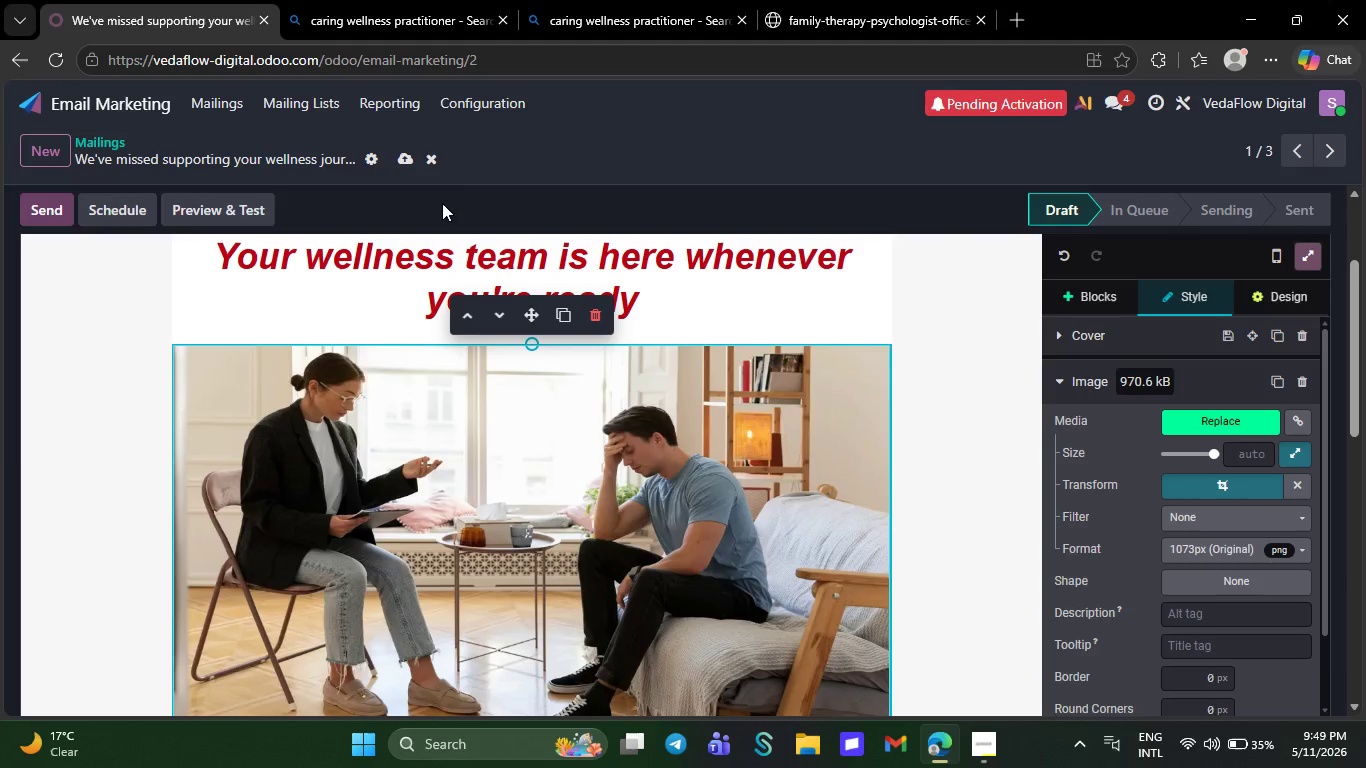 
left_click([401, 163])
 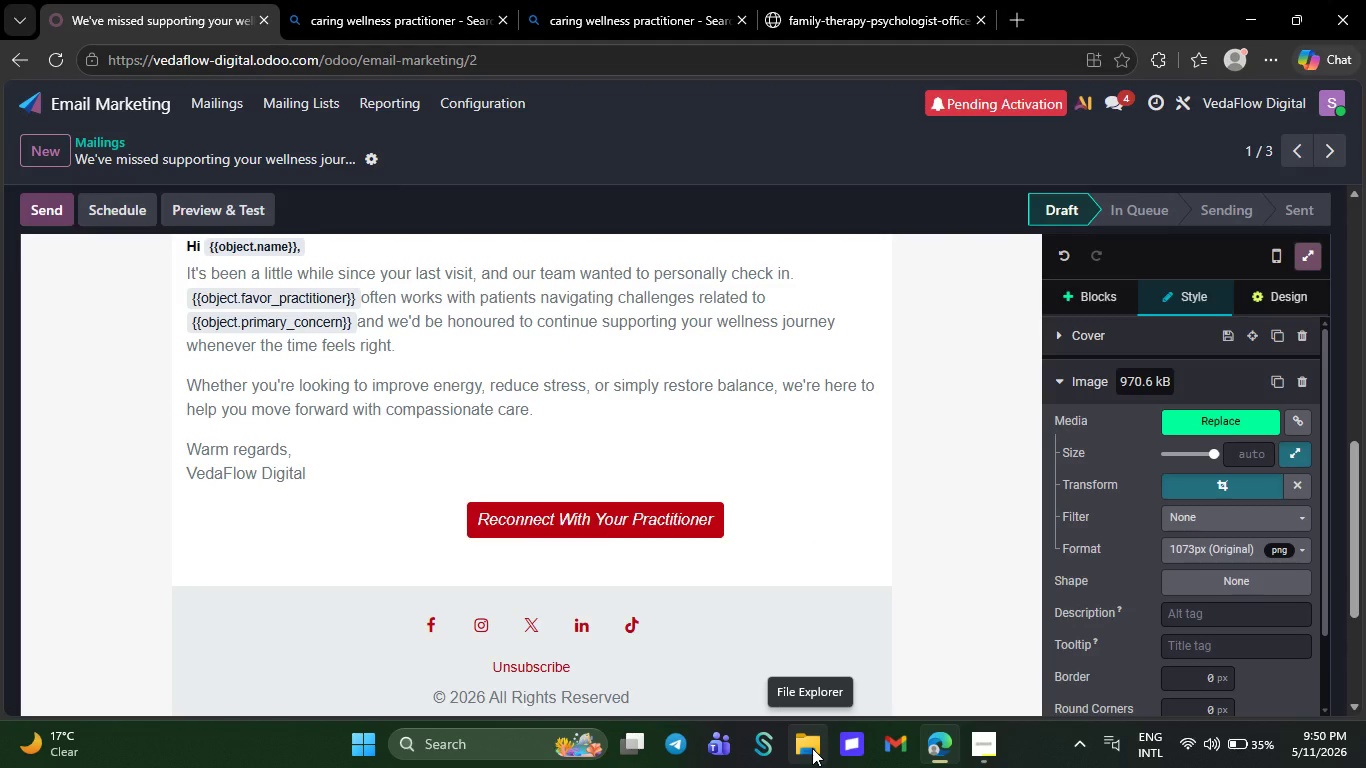 
wait(30.31)
 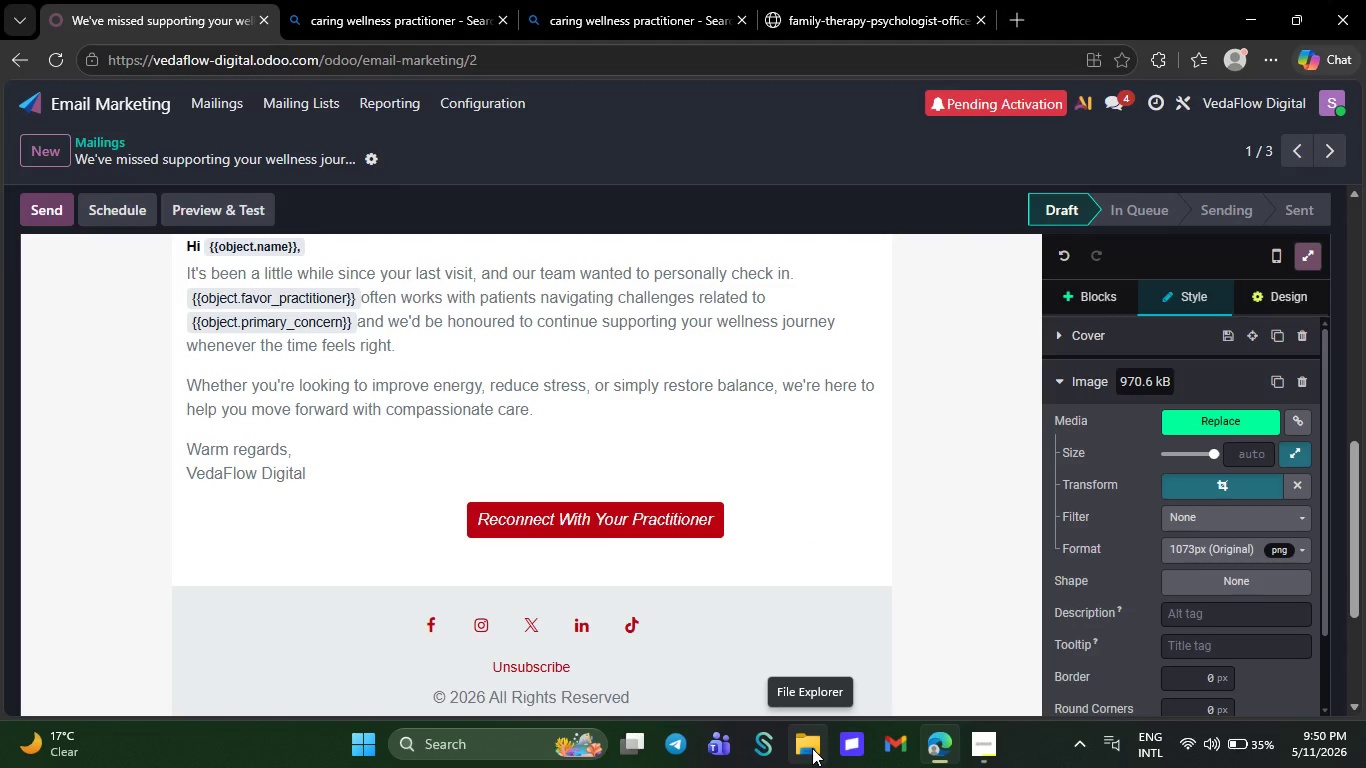 
double_click([812, 748])
 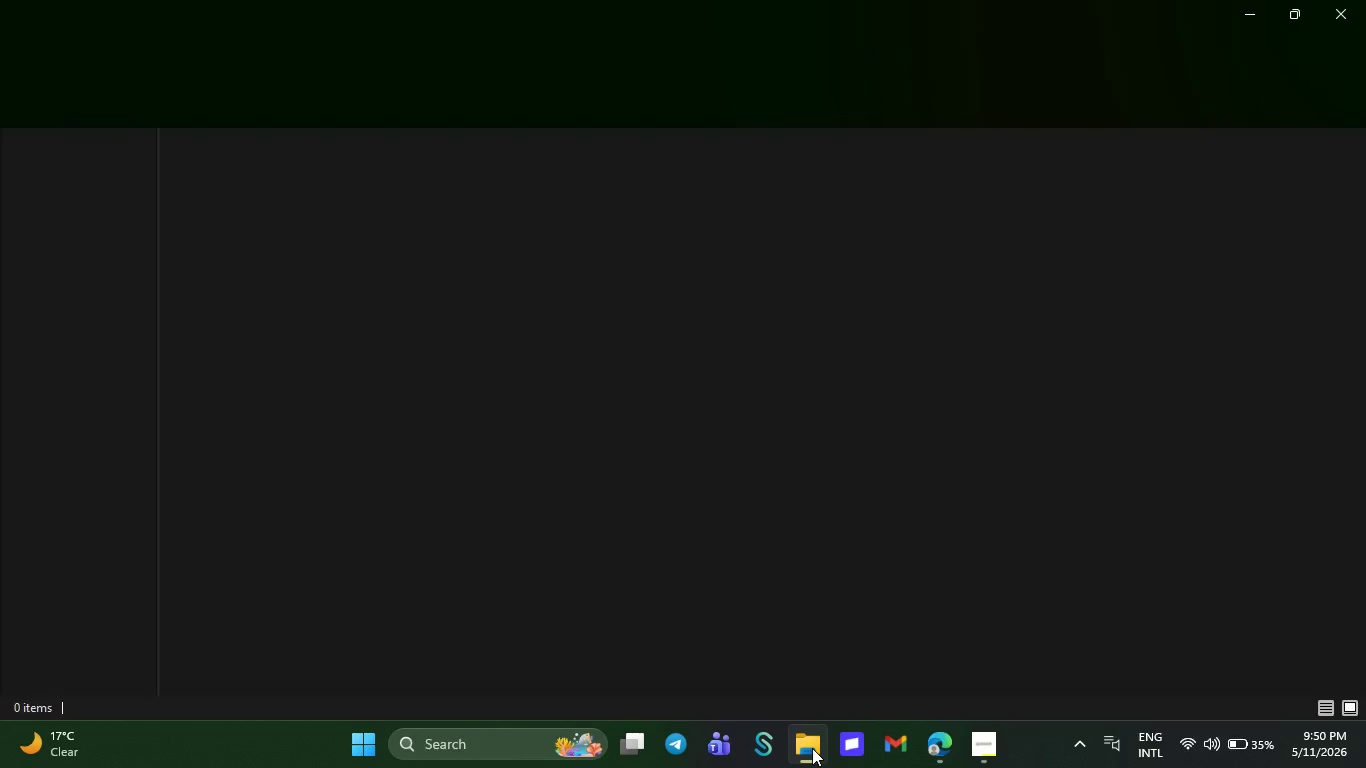 
mouse_move([504, 443])
 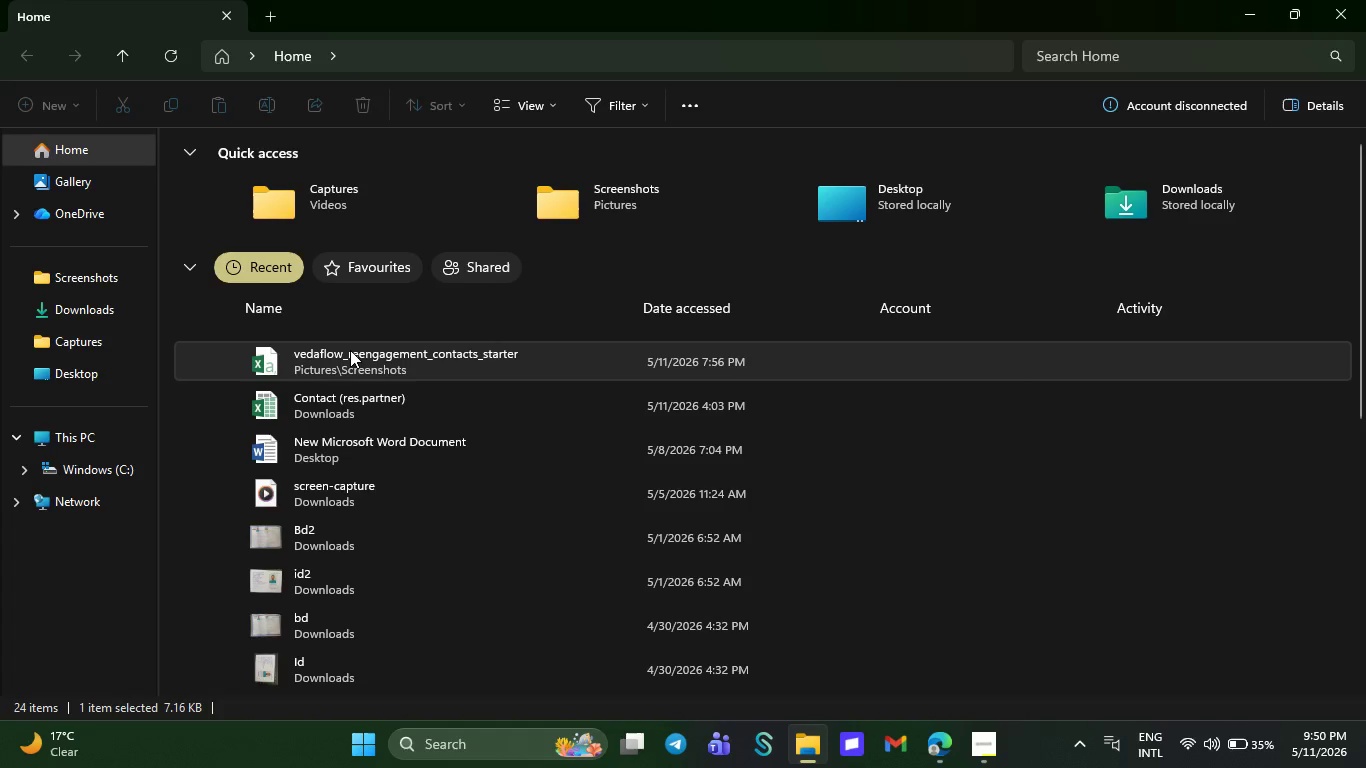 
double_click([350, 350])
 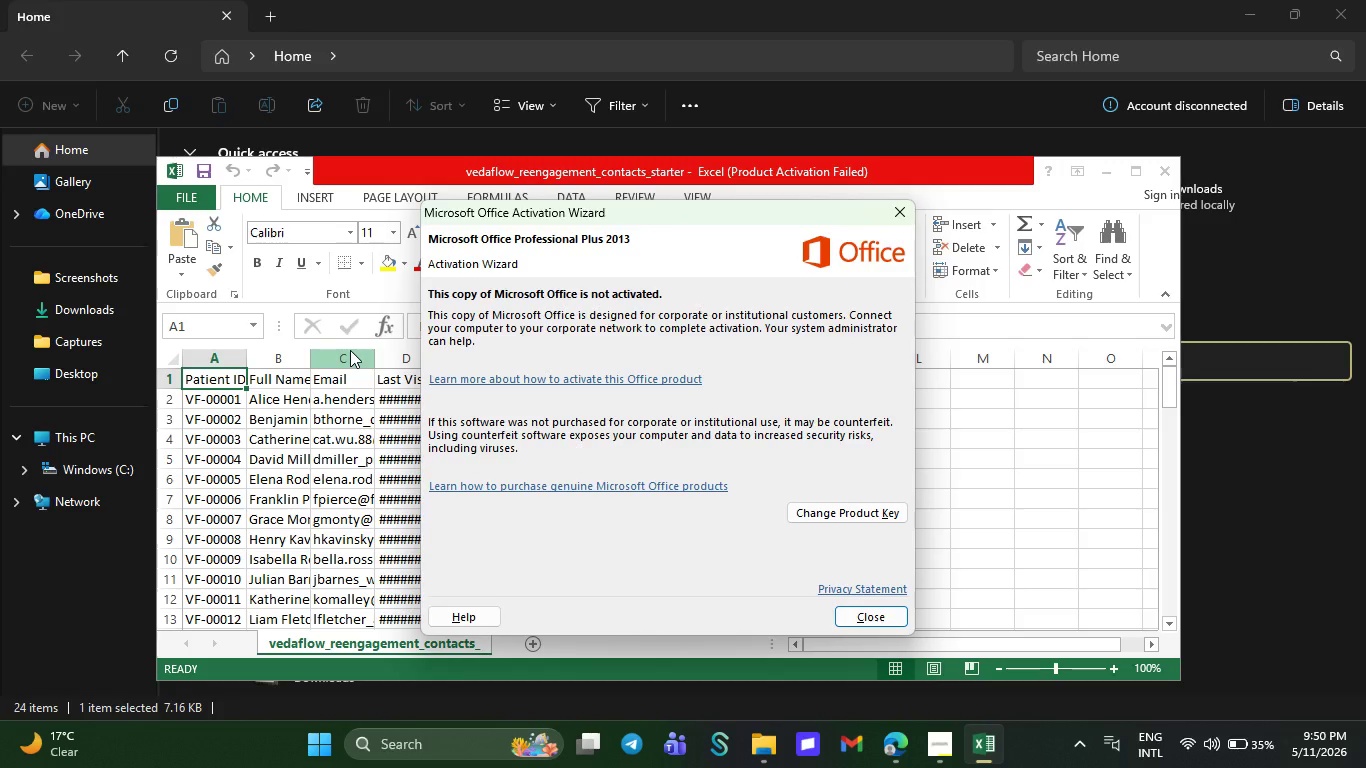 
wait(19.59)
 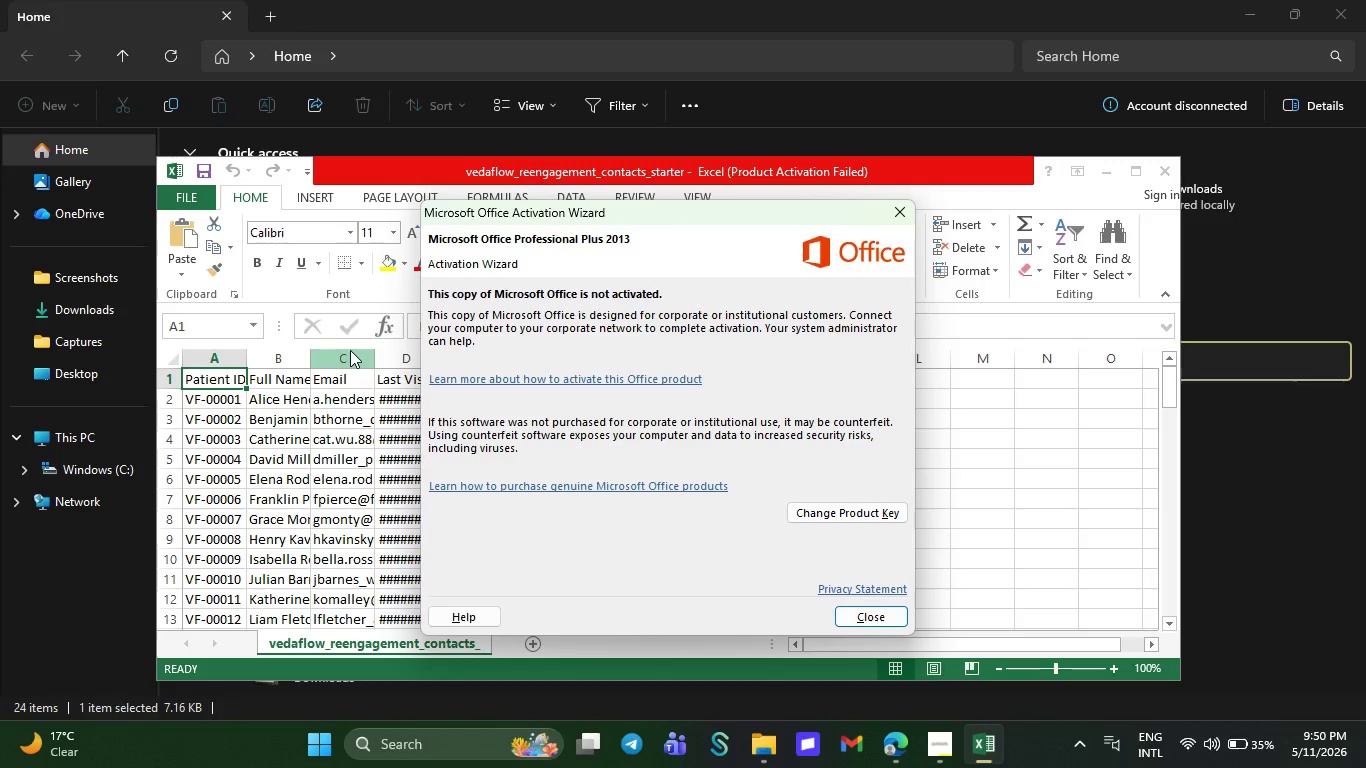 
left_click([869, 613])
 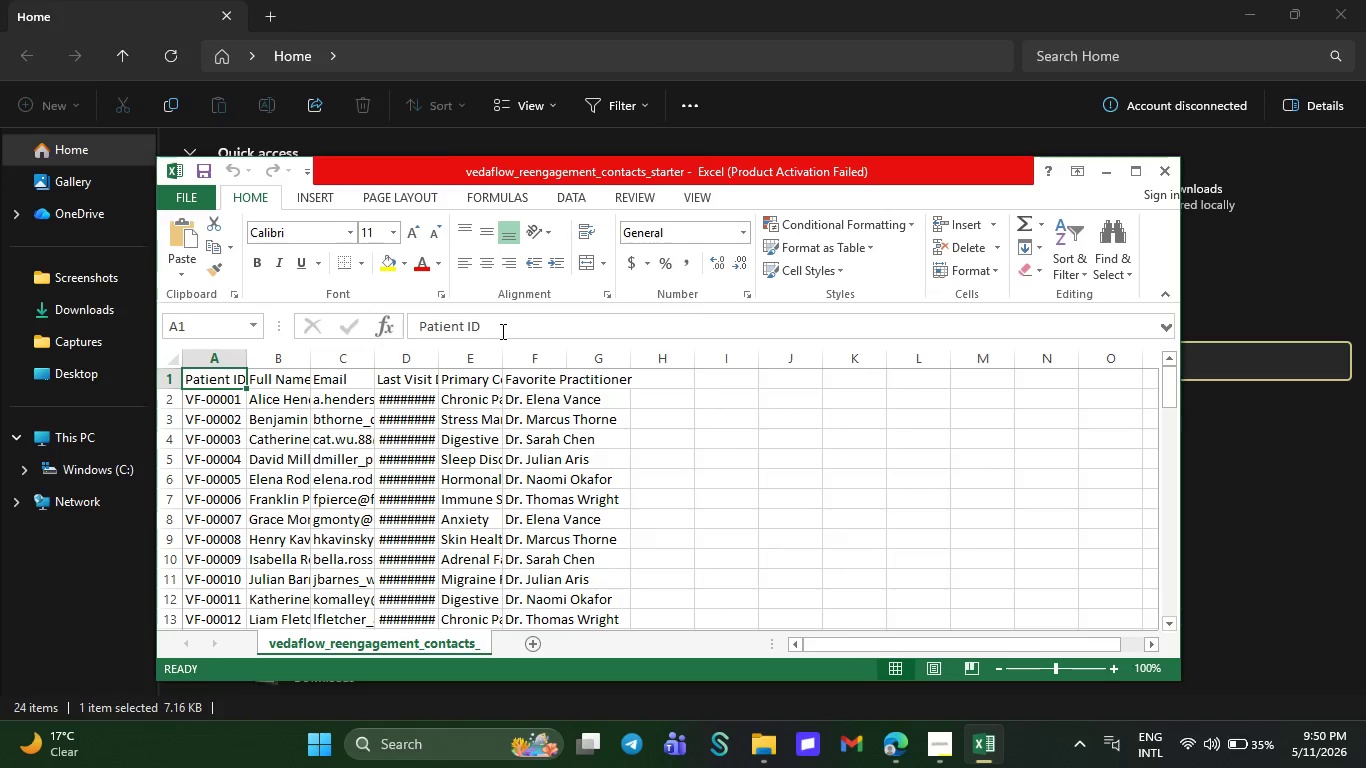 
left_click_drag(start_coordinate=[501, 331], to_coordinate=[381, 309])
 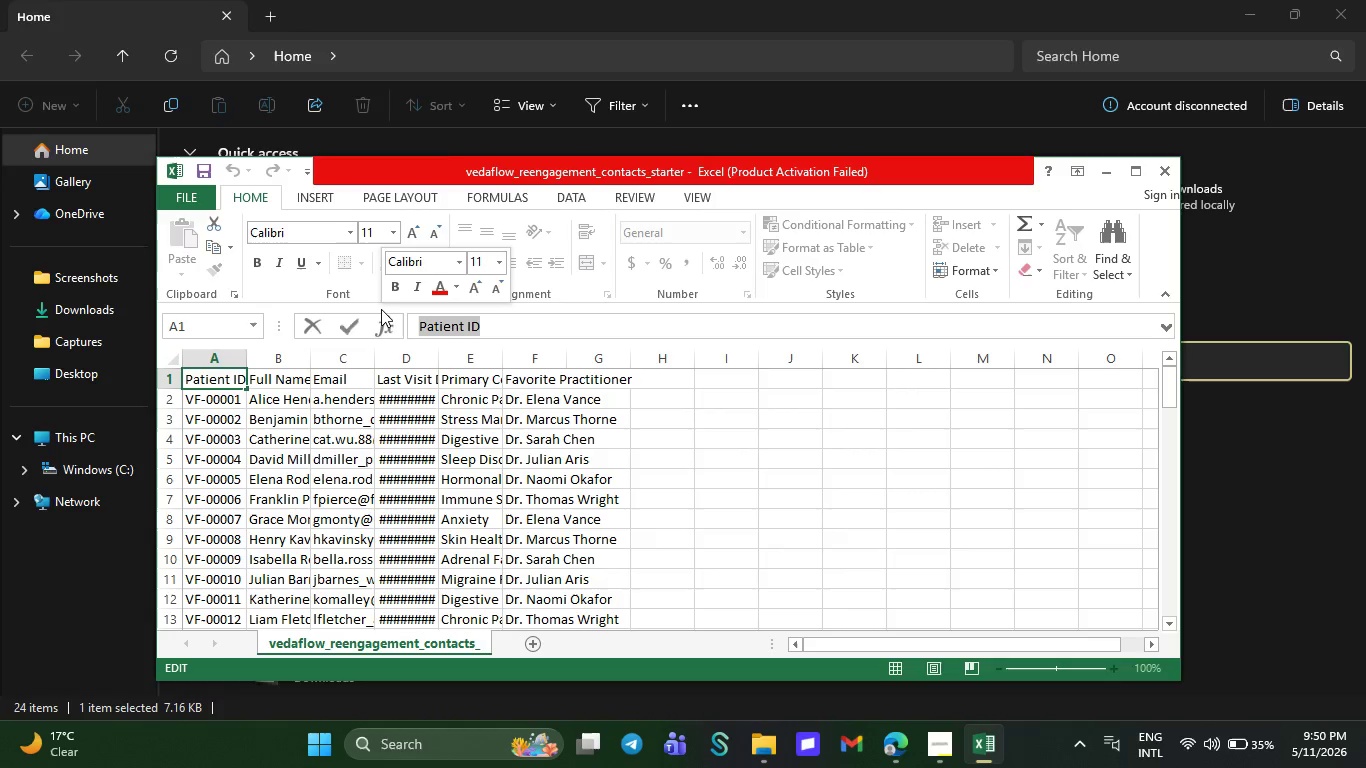 
key(Control+C)
 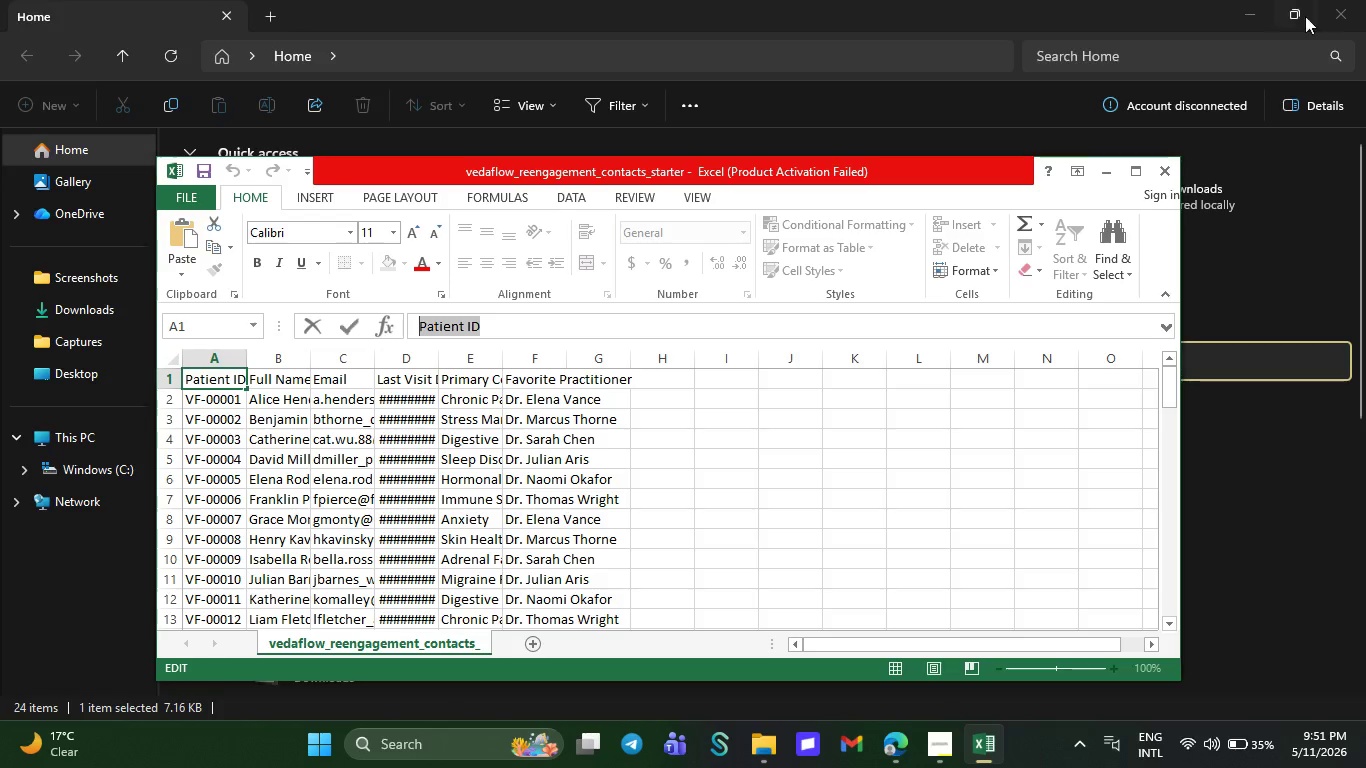 
left_click([1295, 10])
 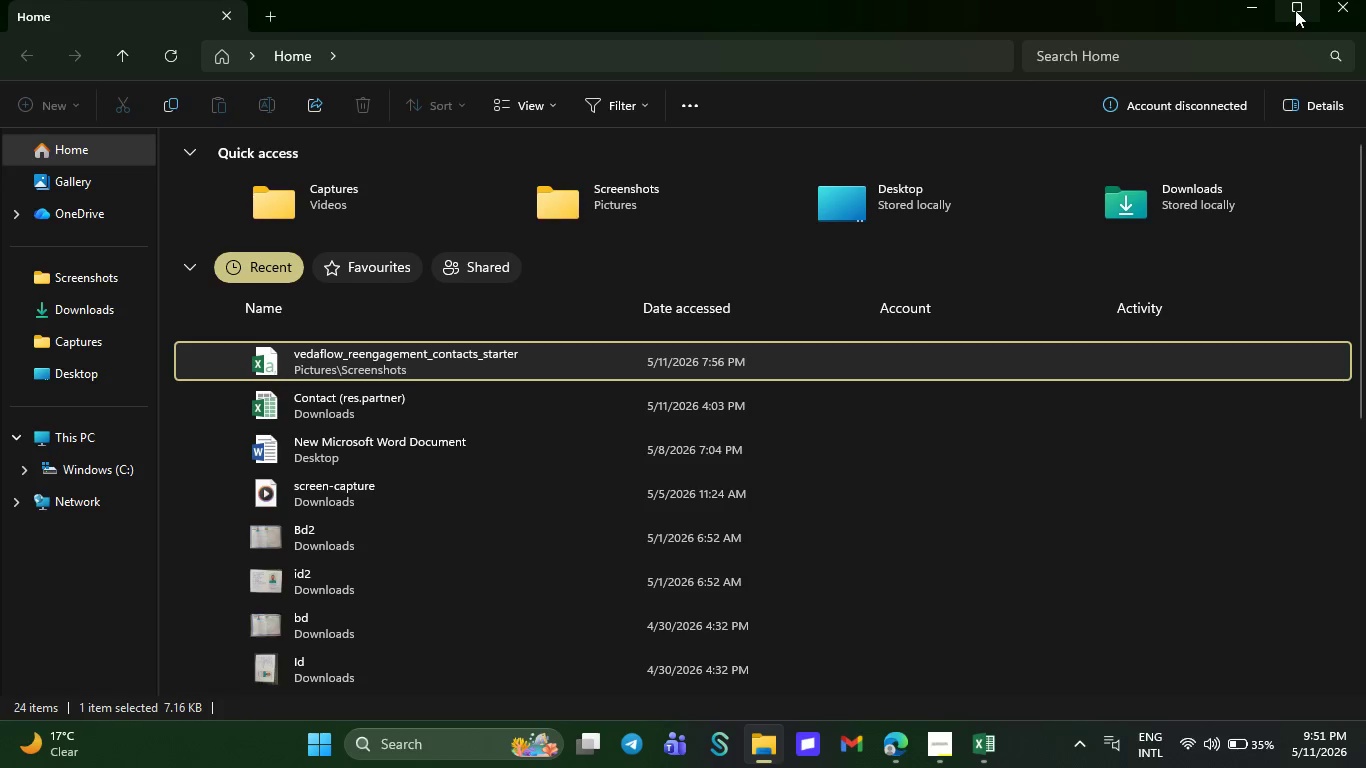 
left_click([1295, 10])
 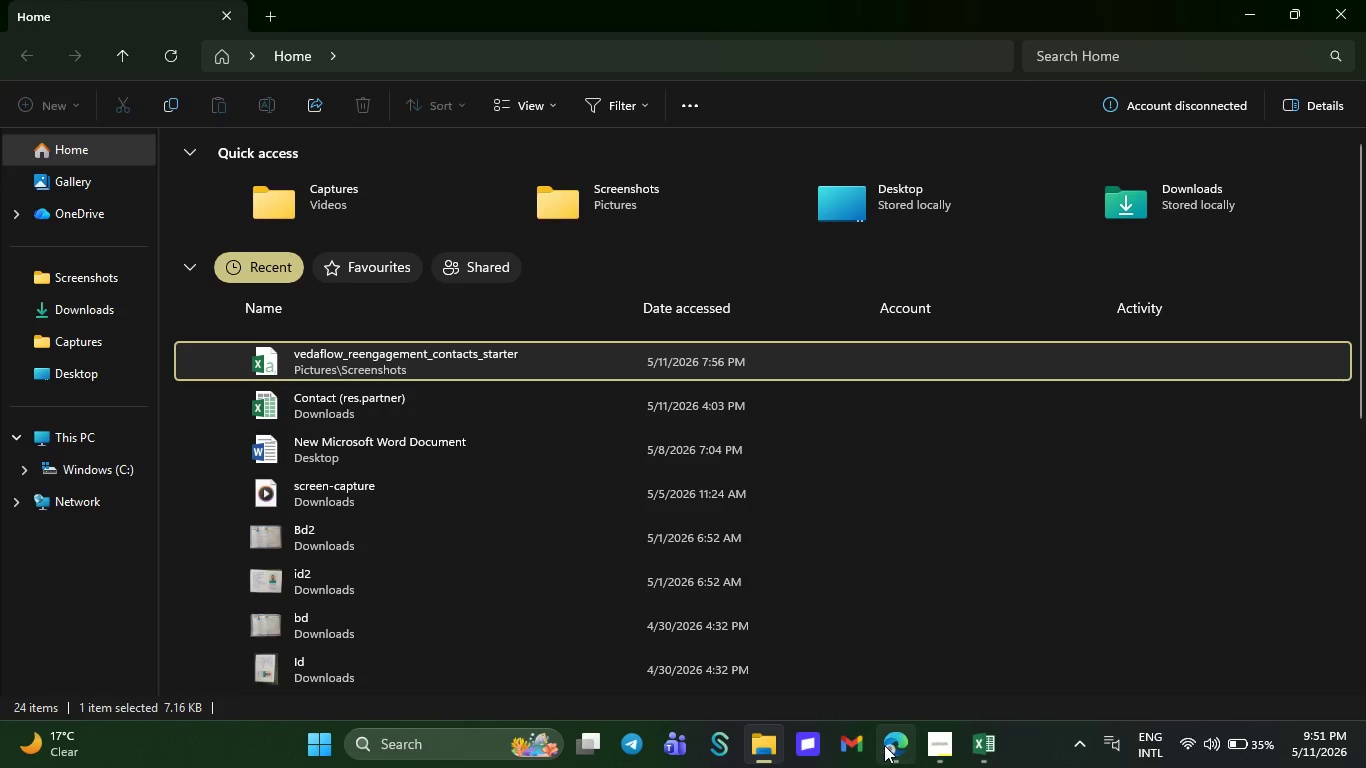 
left_click([884, 745])
 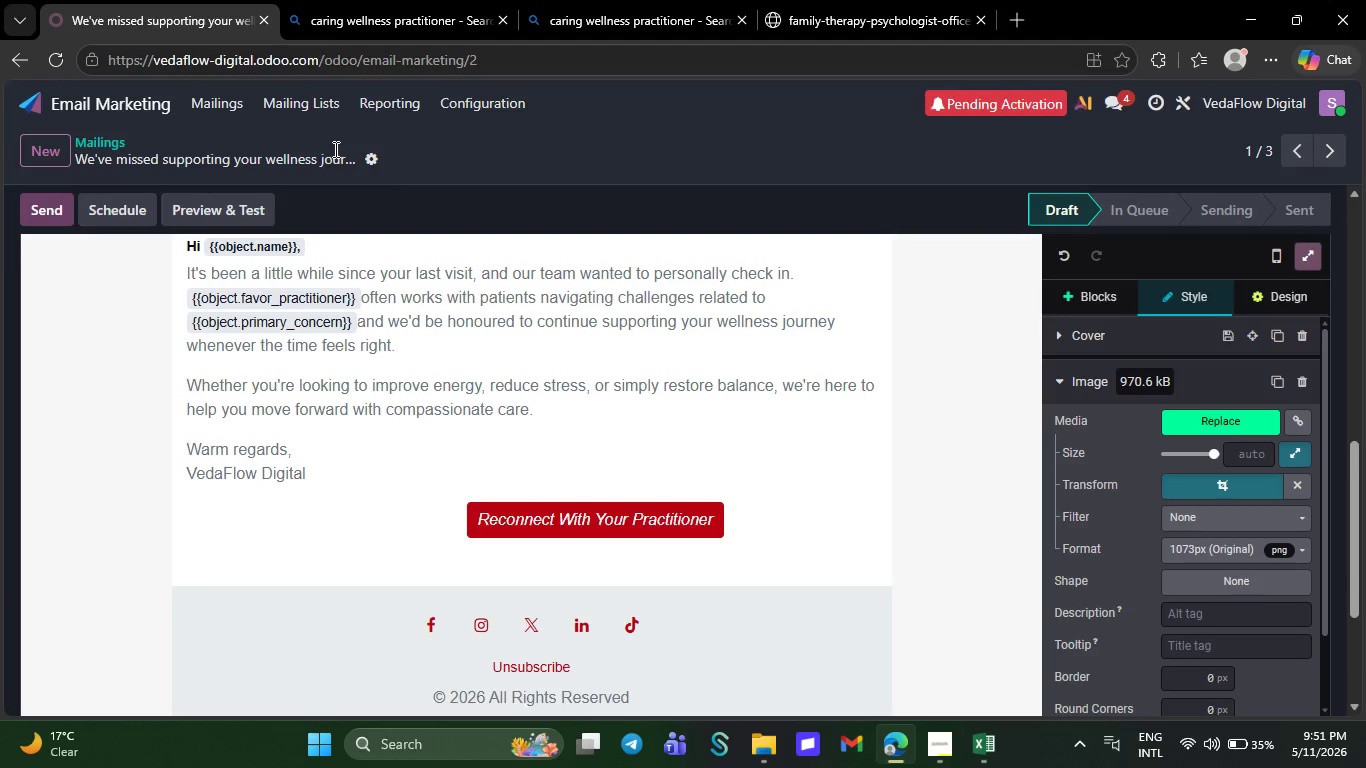 
left_click([312, 104])
 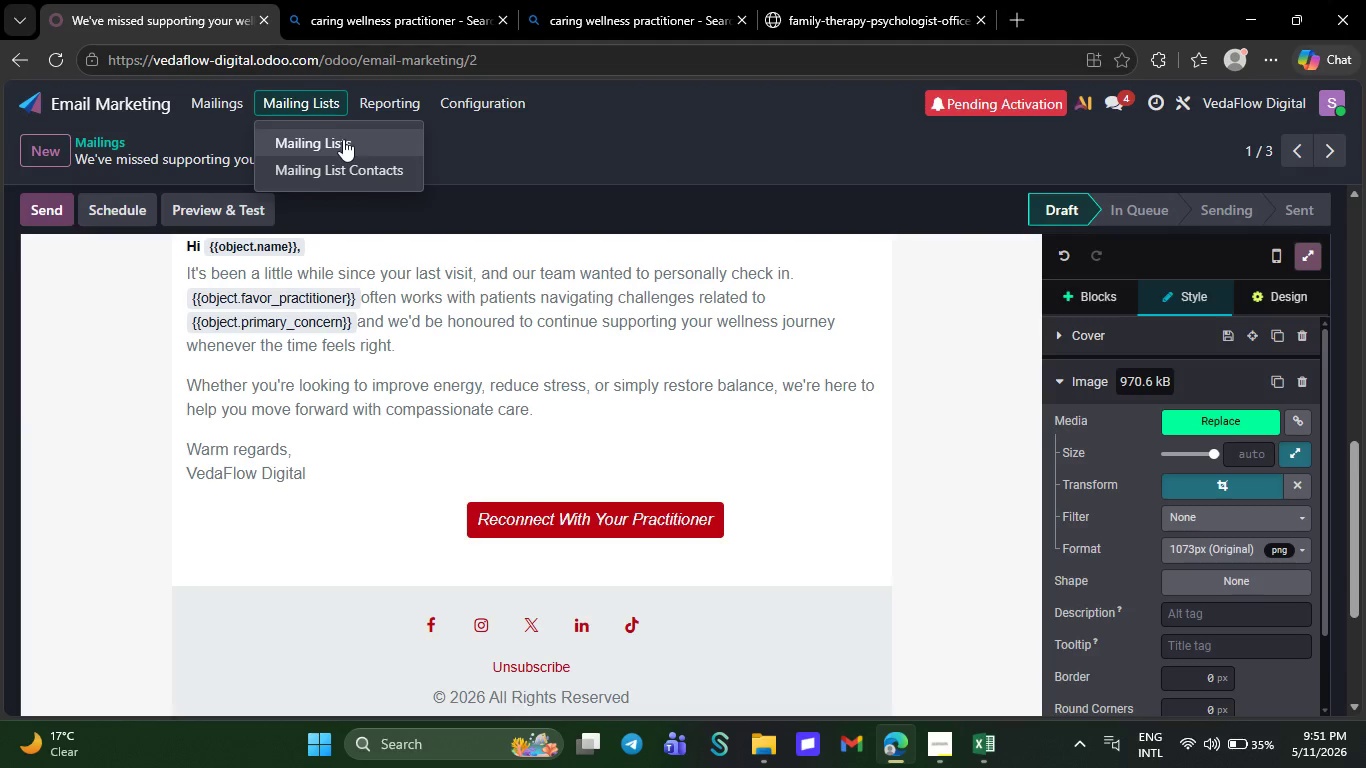 
left_click([343, 139])
 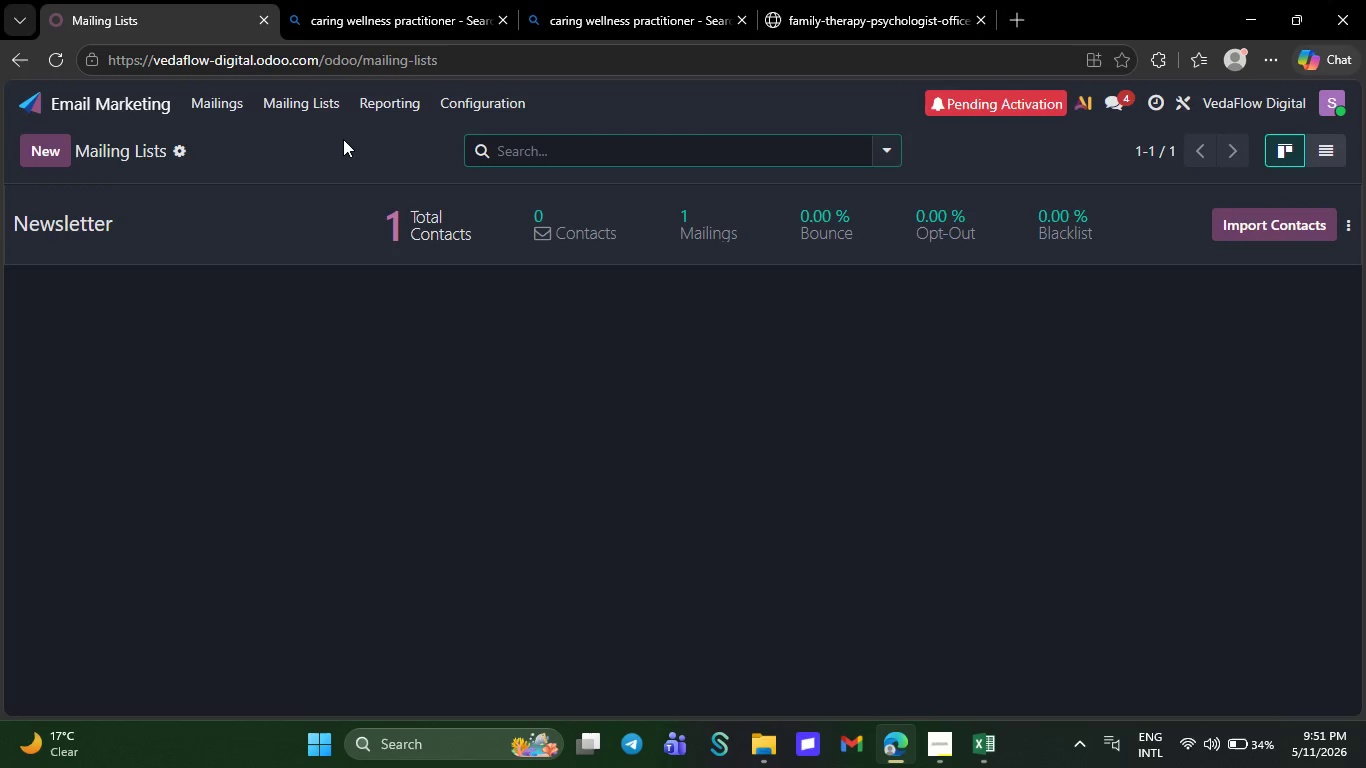 
left_click([240, 213])
 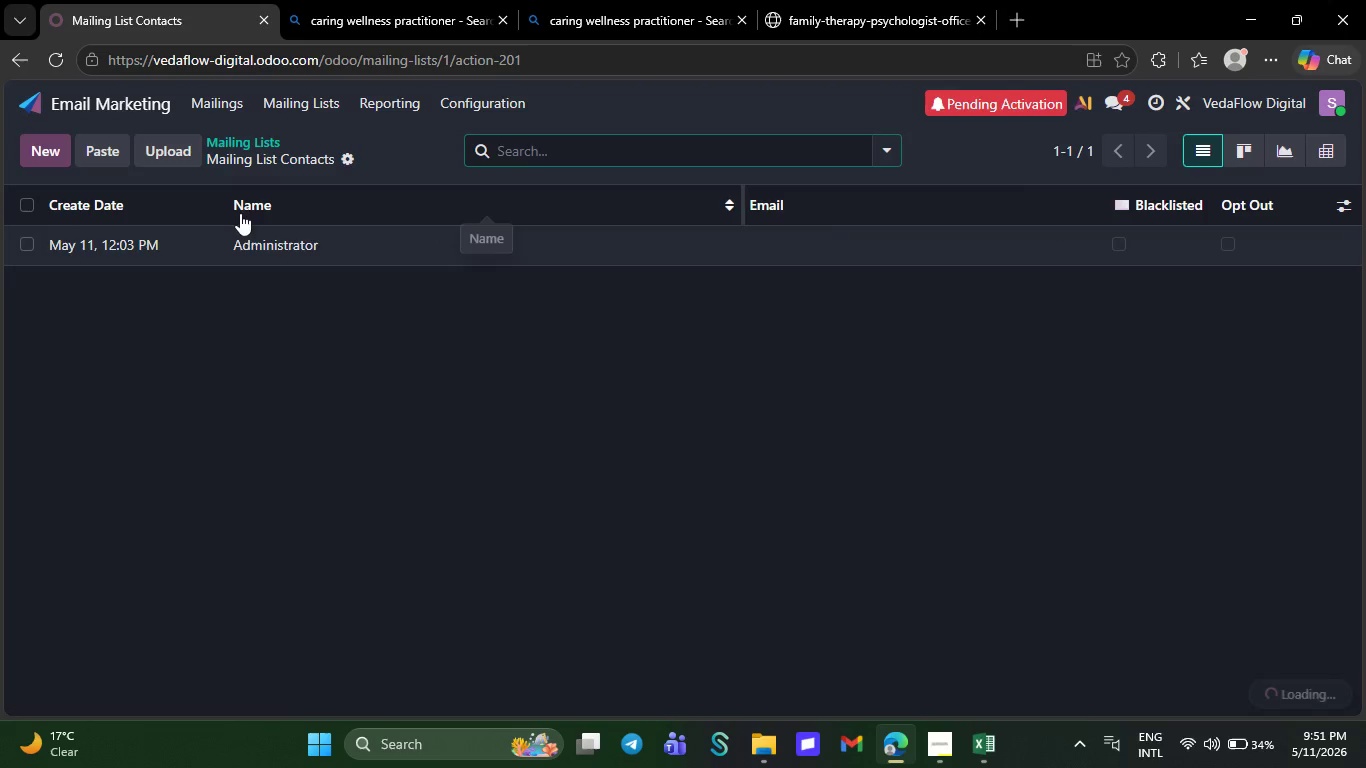 
left_click([255, 259])
 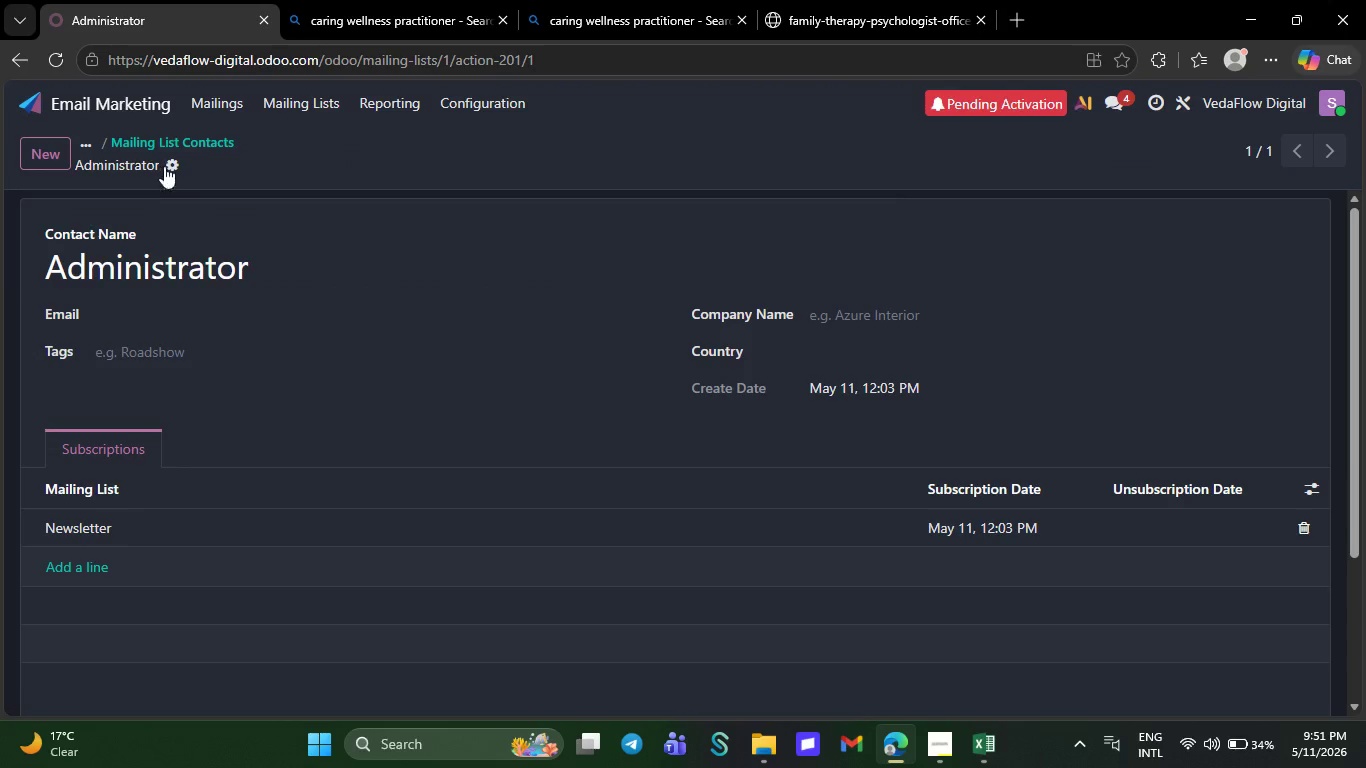 
left_click([174, 169])
 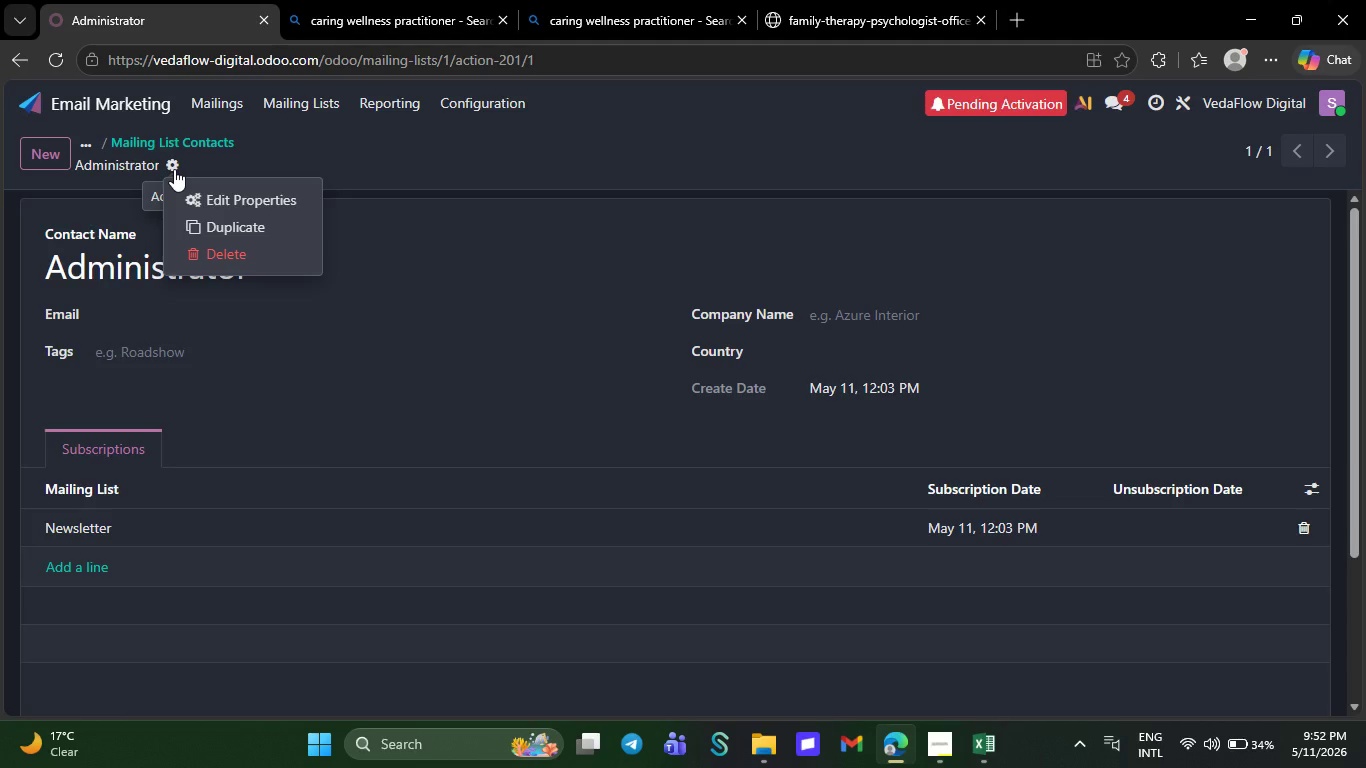 
wait(84.69)
 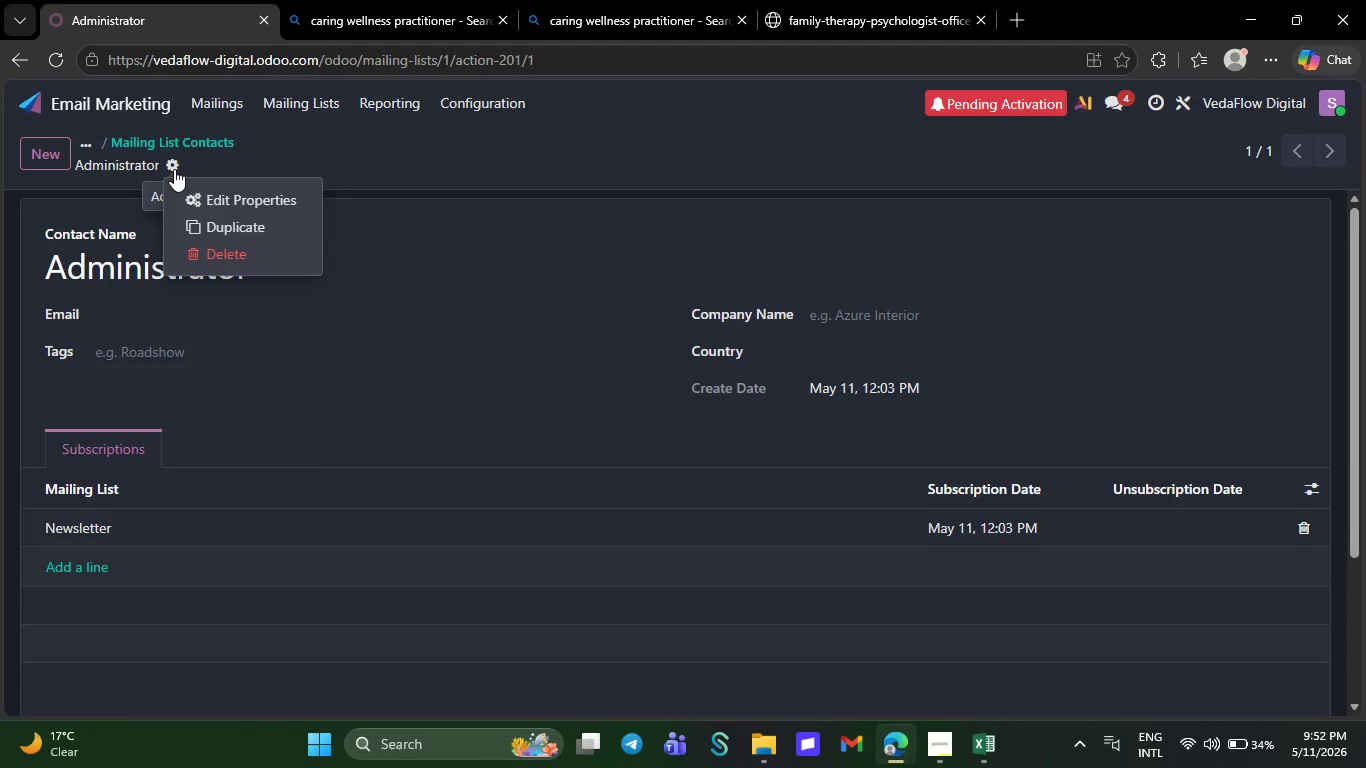 
left_click([224, 196])
 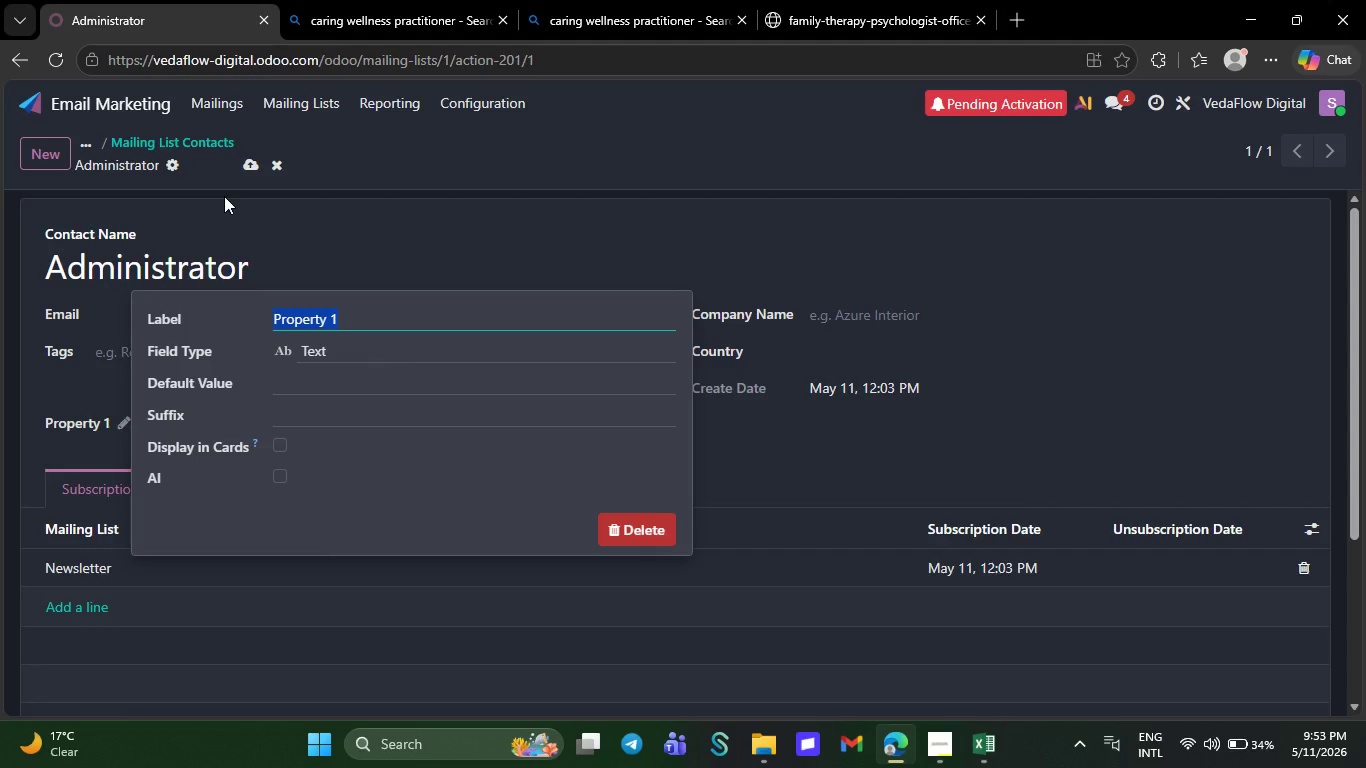 
wait(46.55)
 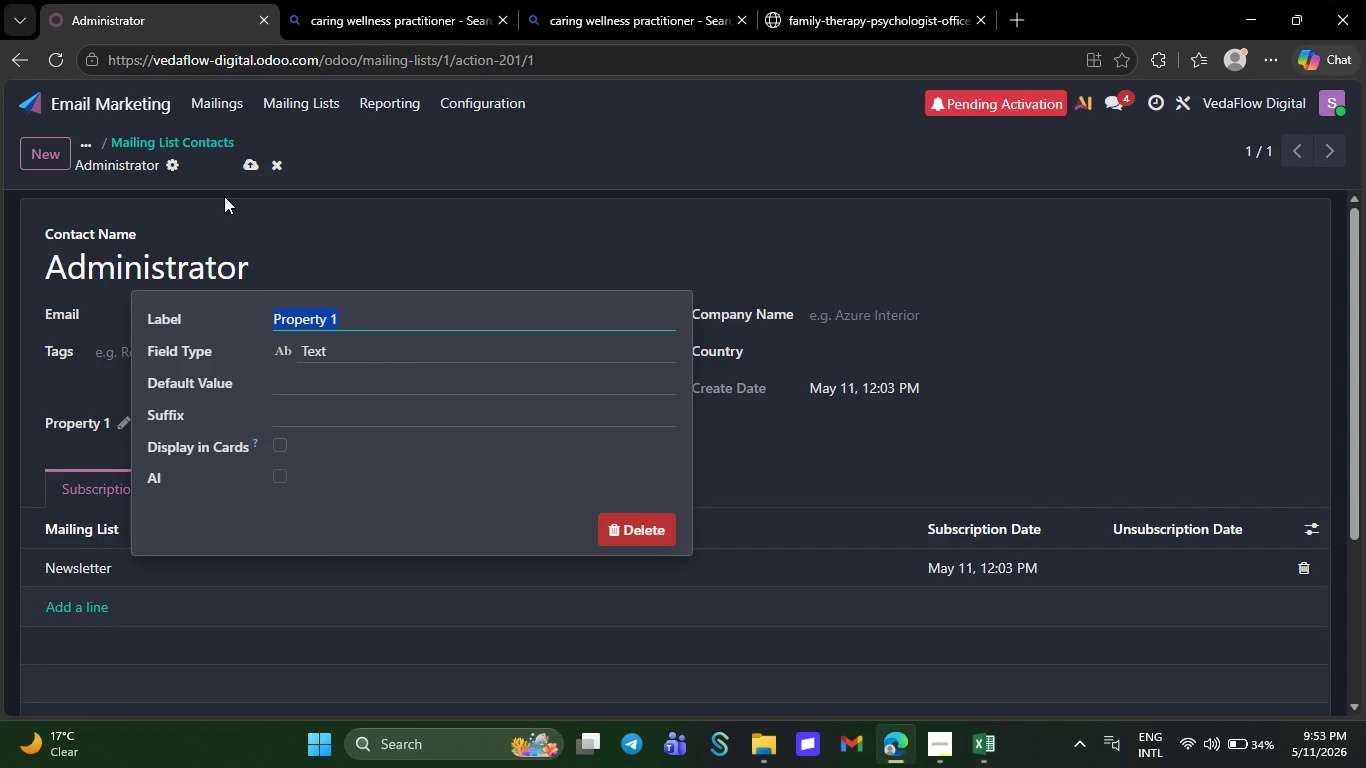 
key(Control+V)
 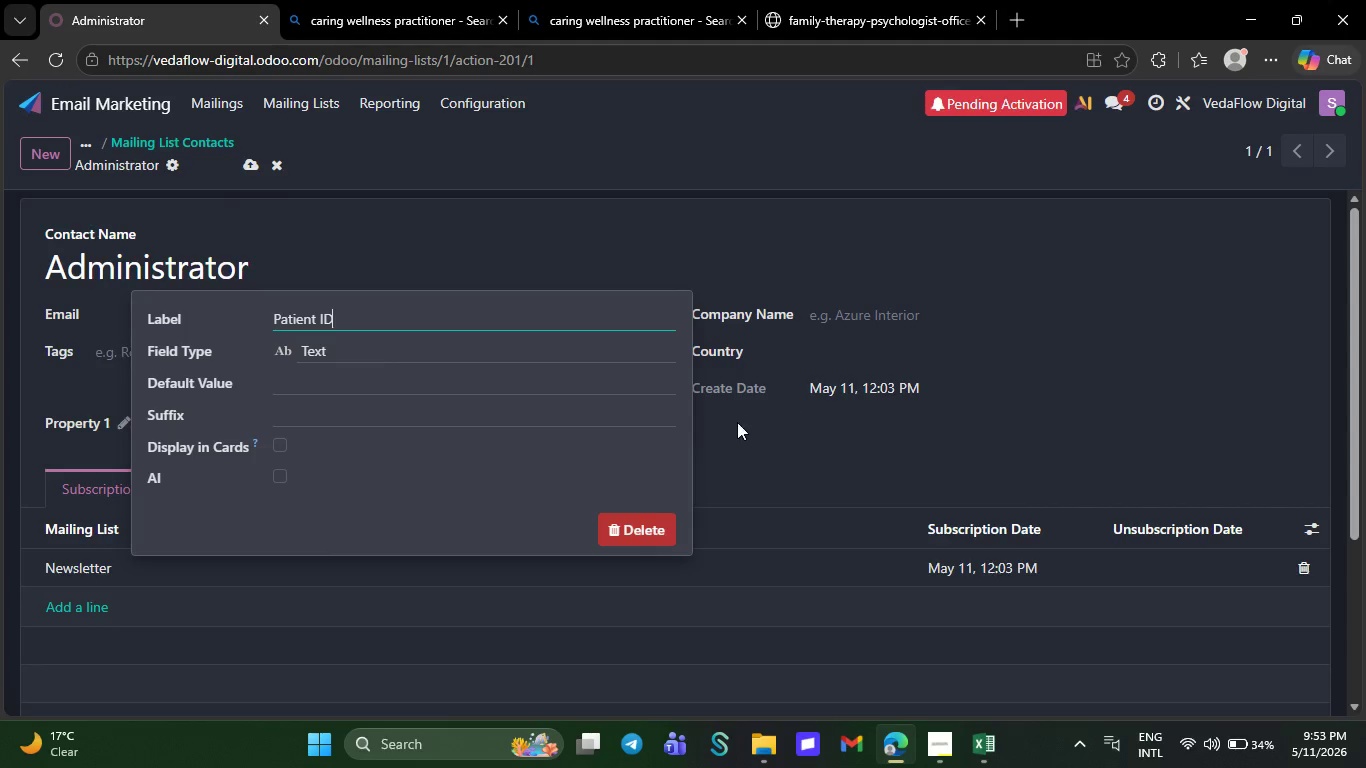 
left_click([731, 434])
 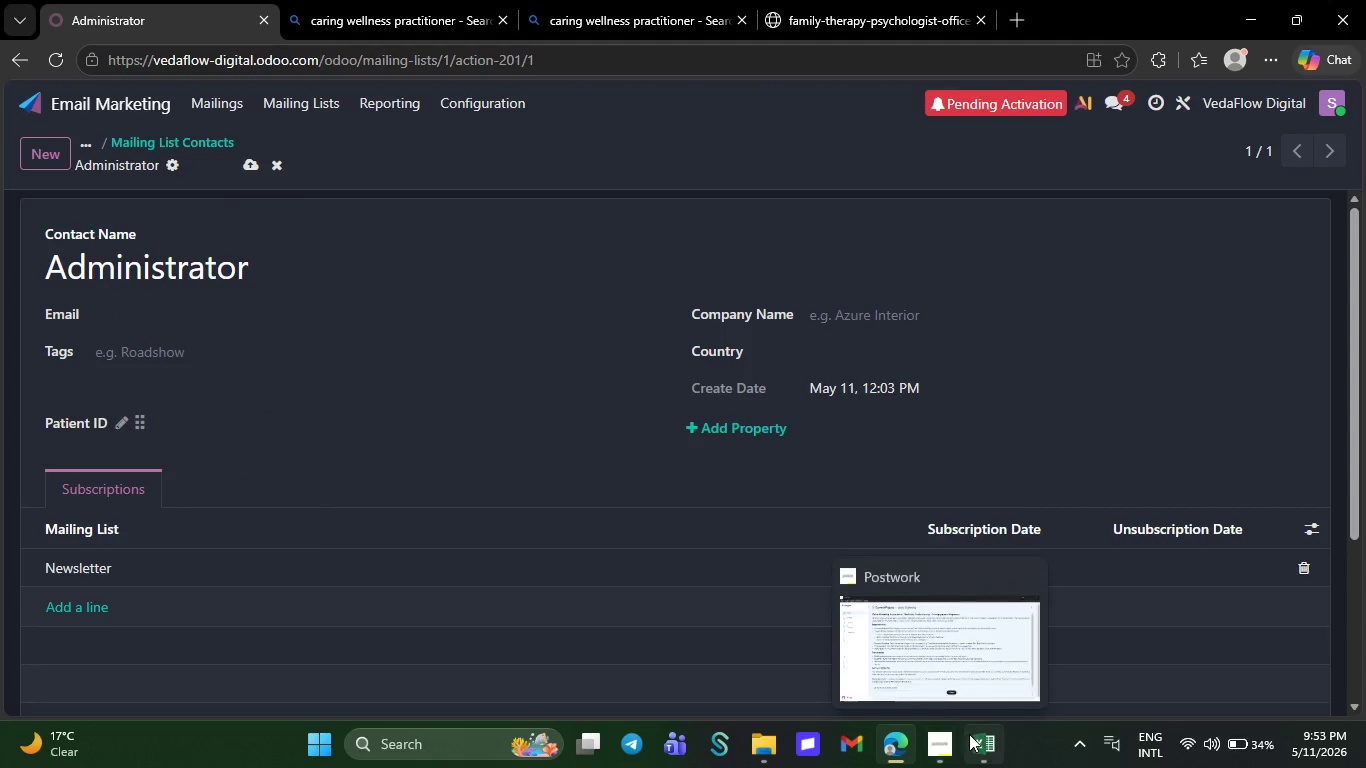 
left_click([970, 734])
 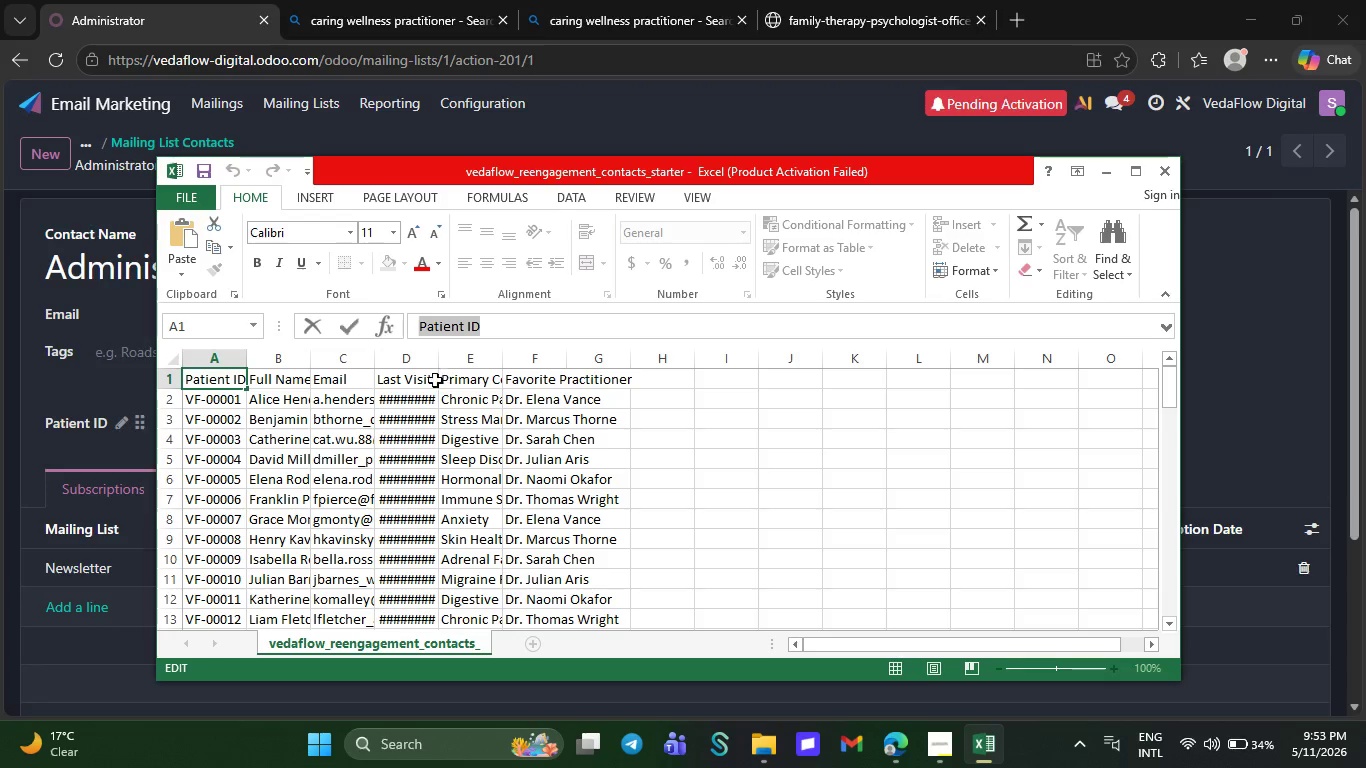 
left_click([426, 379])
 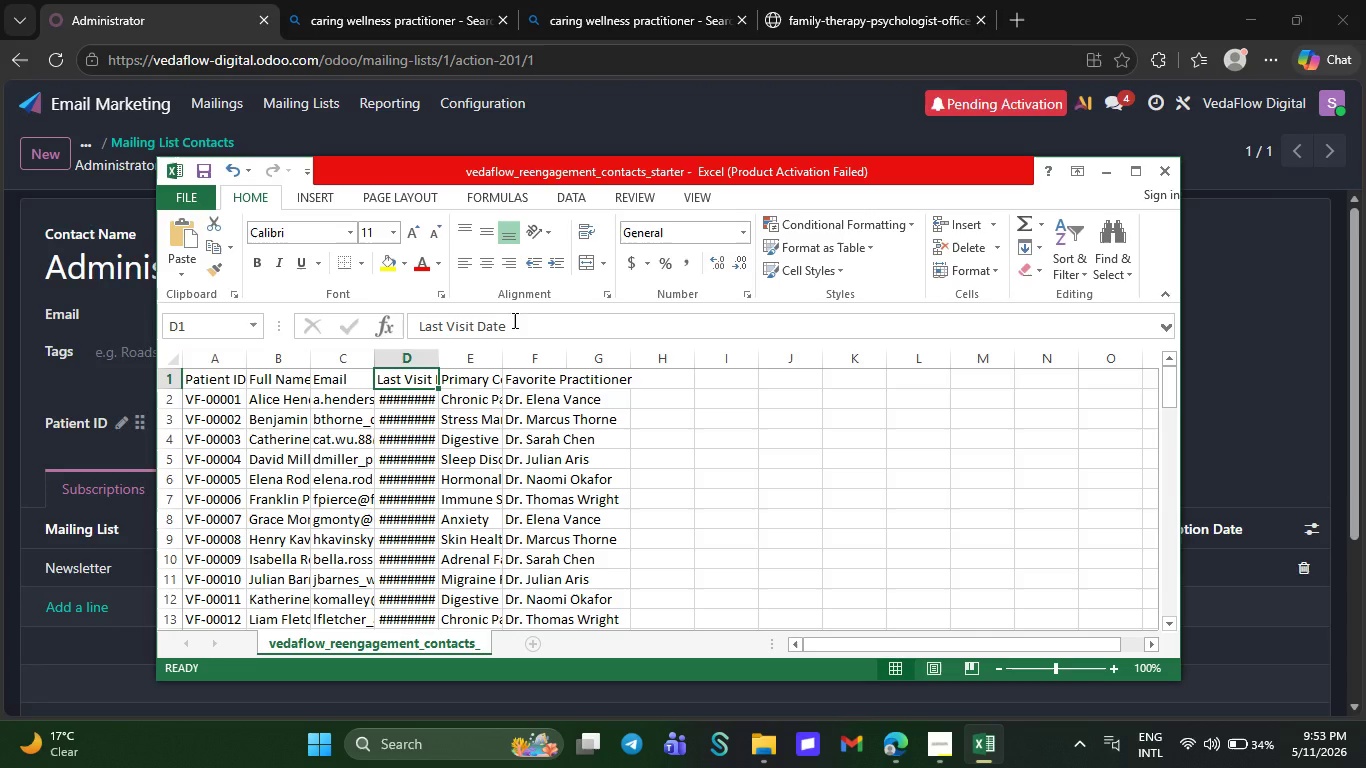 
left_click_drag(start_coordinate=[513, 320], to_coordinate=[413, 325])